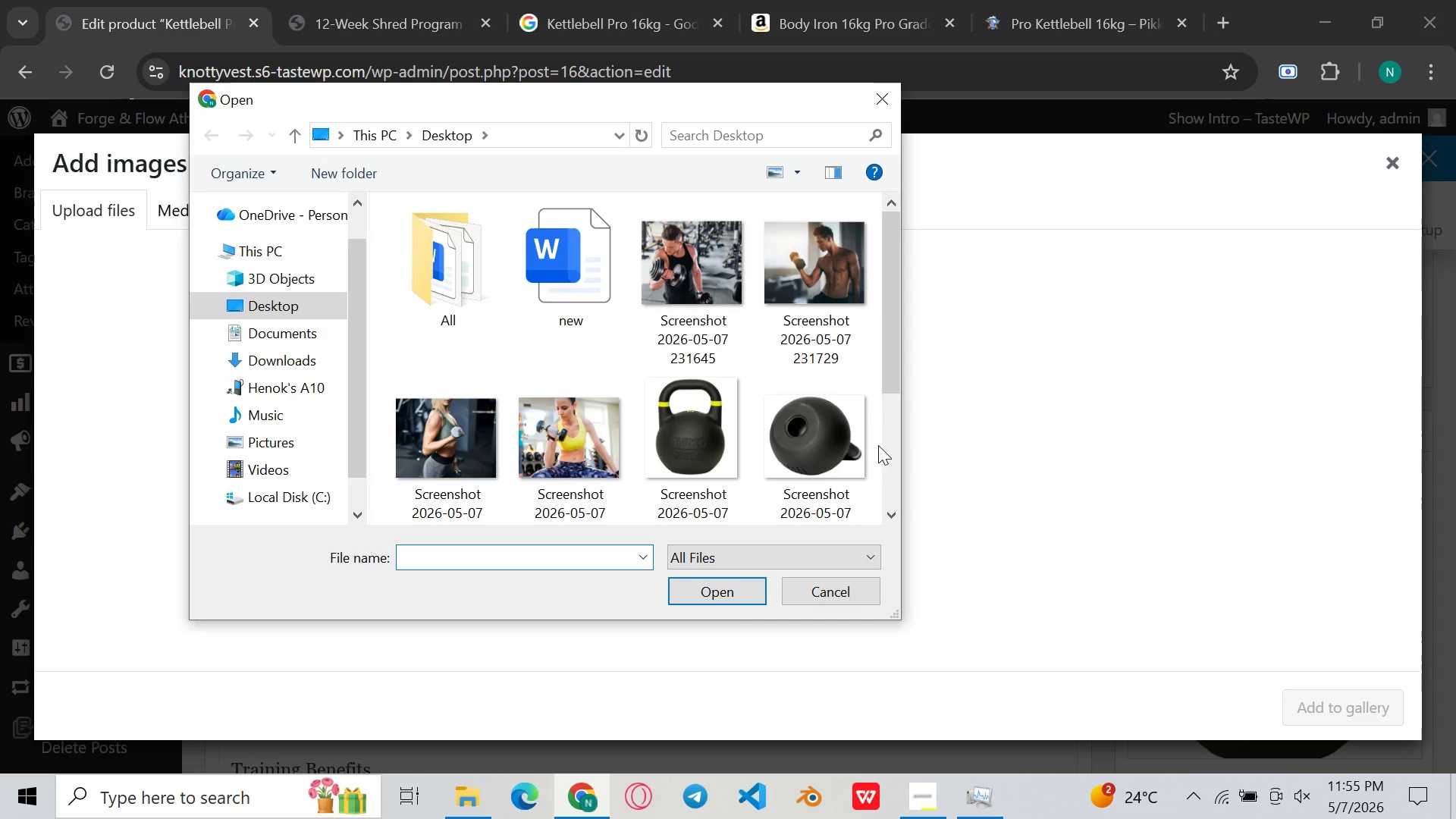 
double_click([825, 444])
 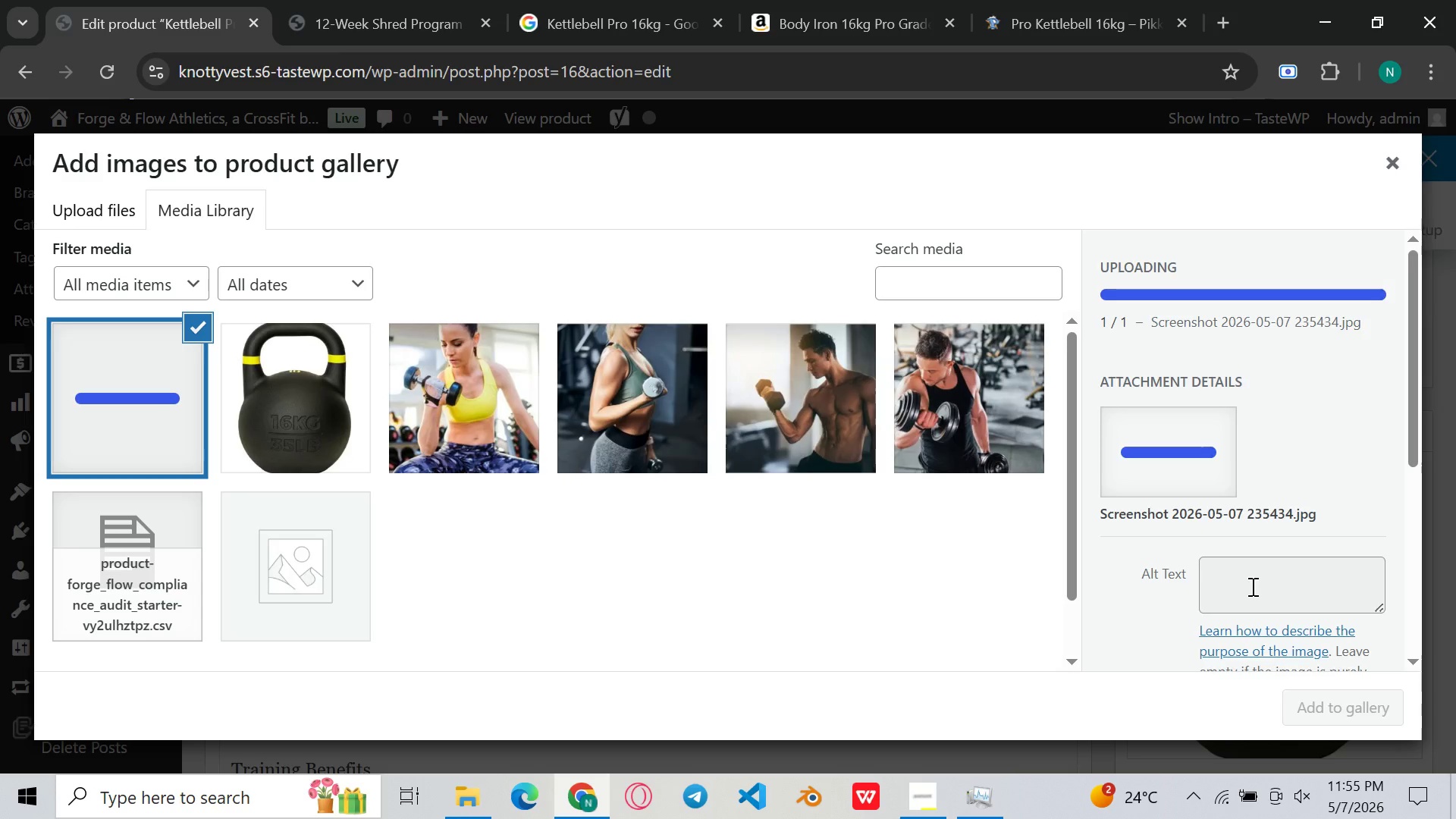 
wait(6.0)
 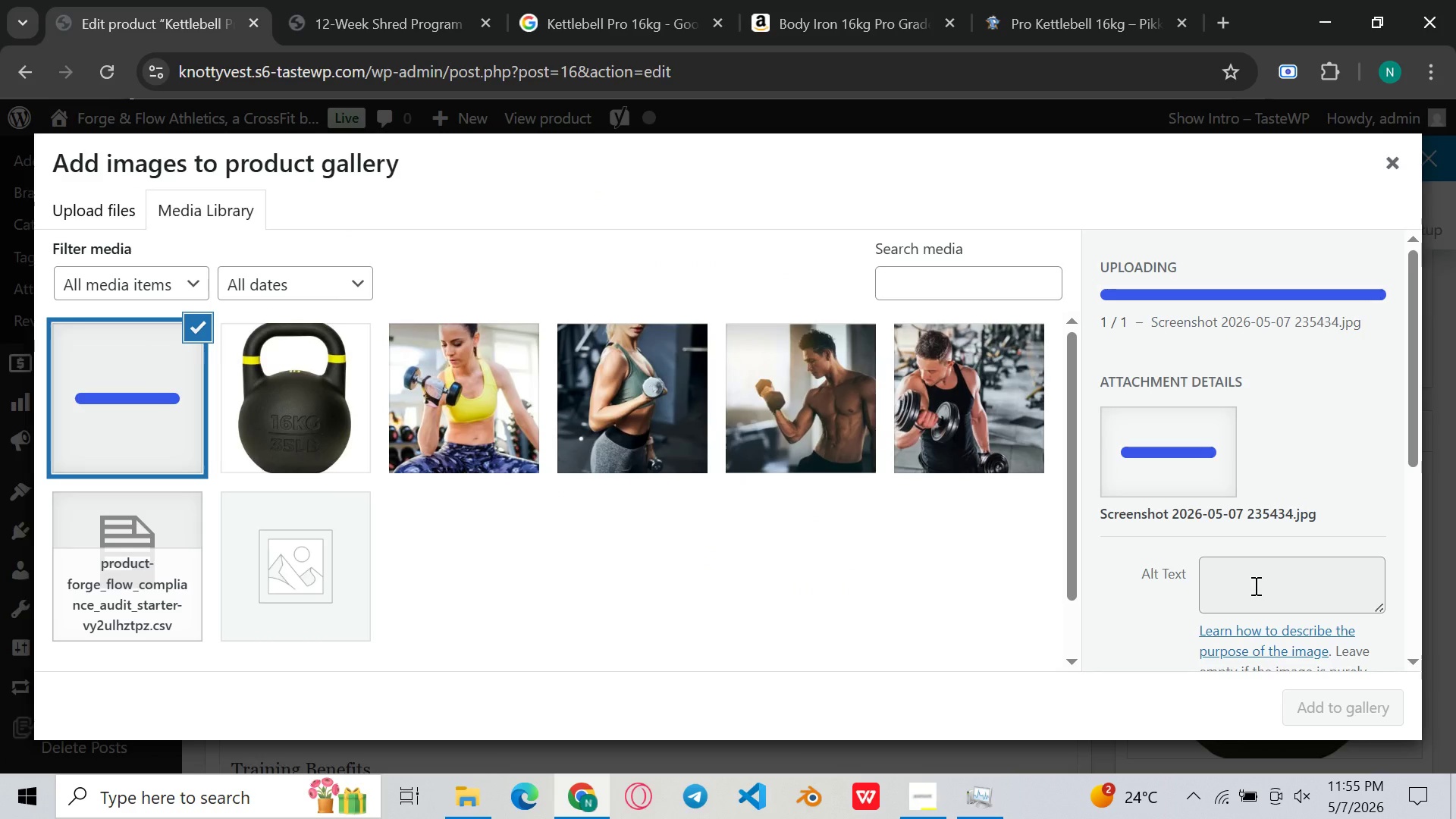 
scroll: coordinate [1216, 477], scroll_direction: down, amount: 1.0
 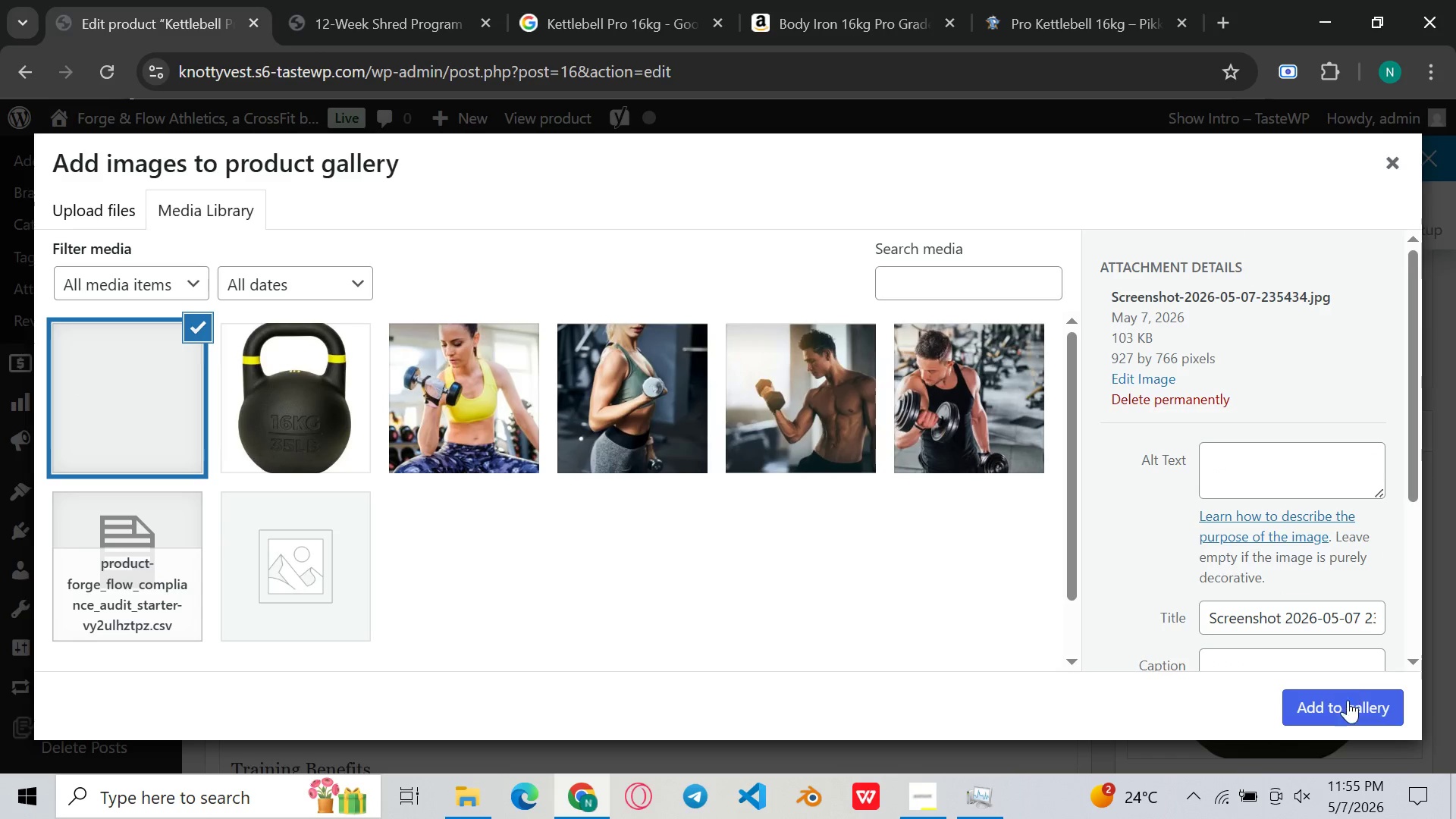 
left_click([1342, 709])
 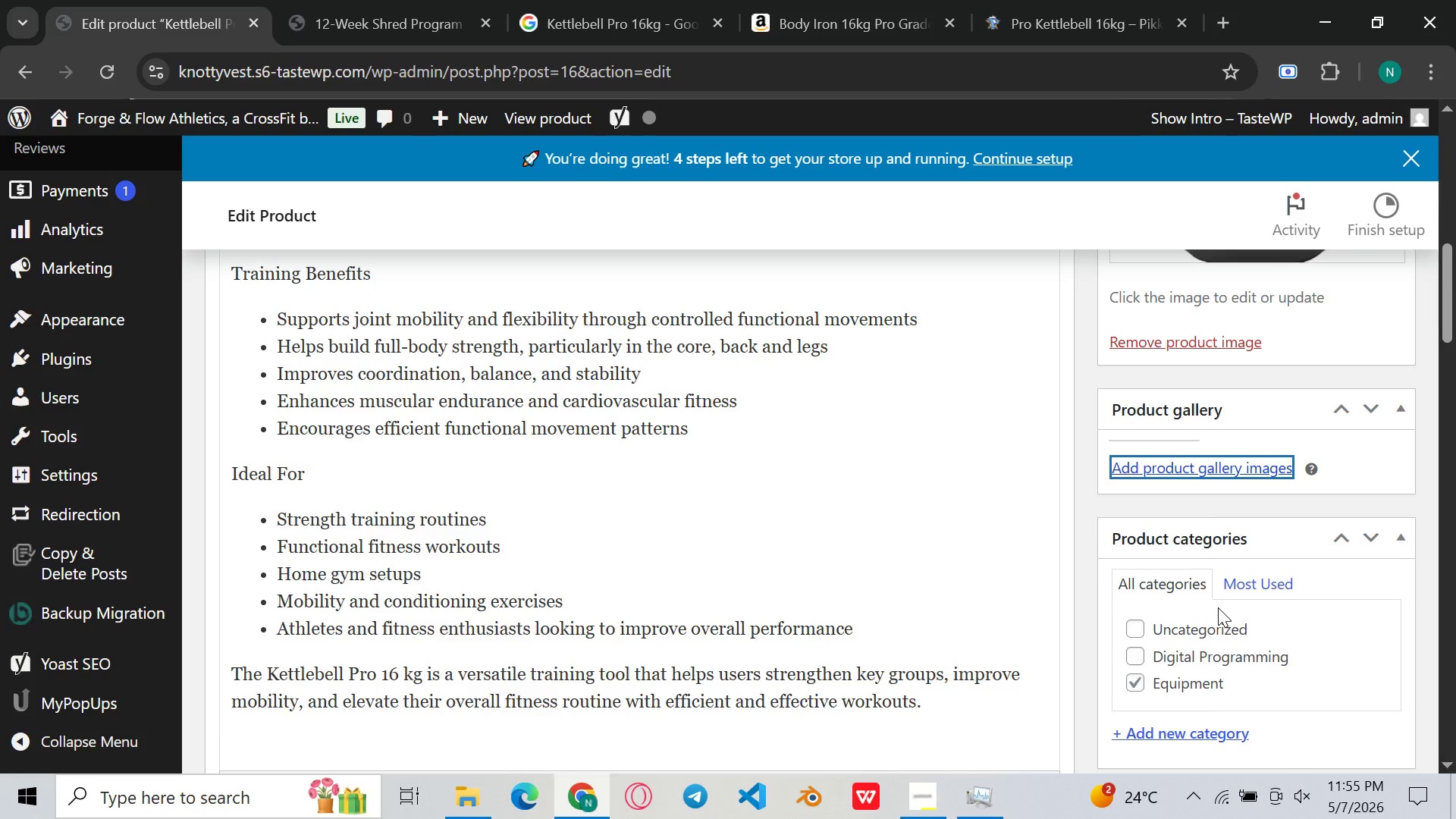 
scroll: coordinate [1217, 607], scroll_direction: up, amount: 1.0
 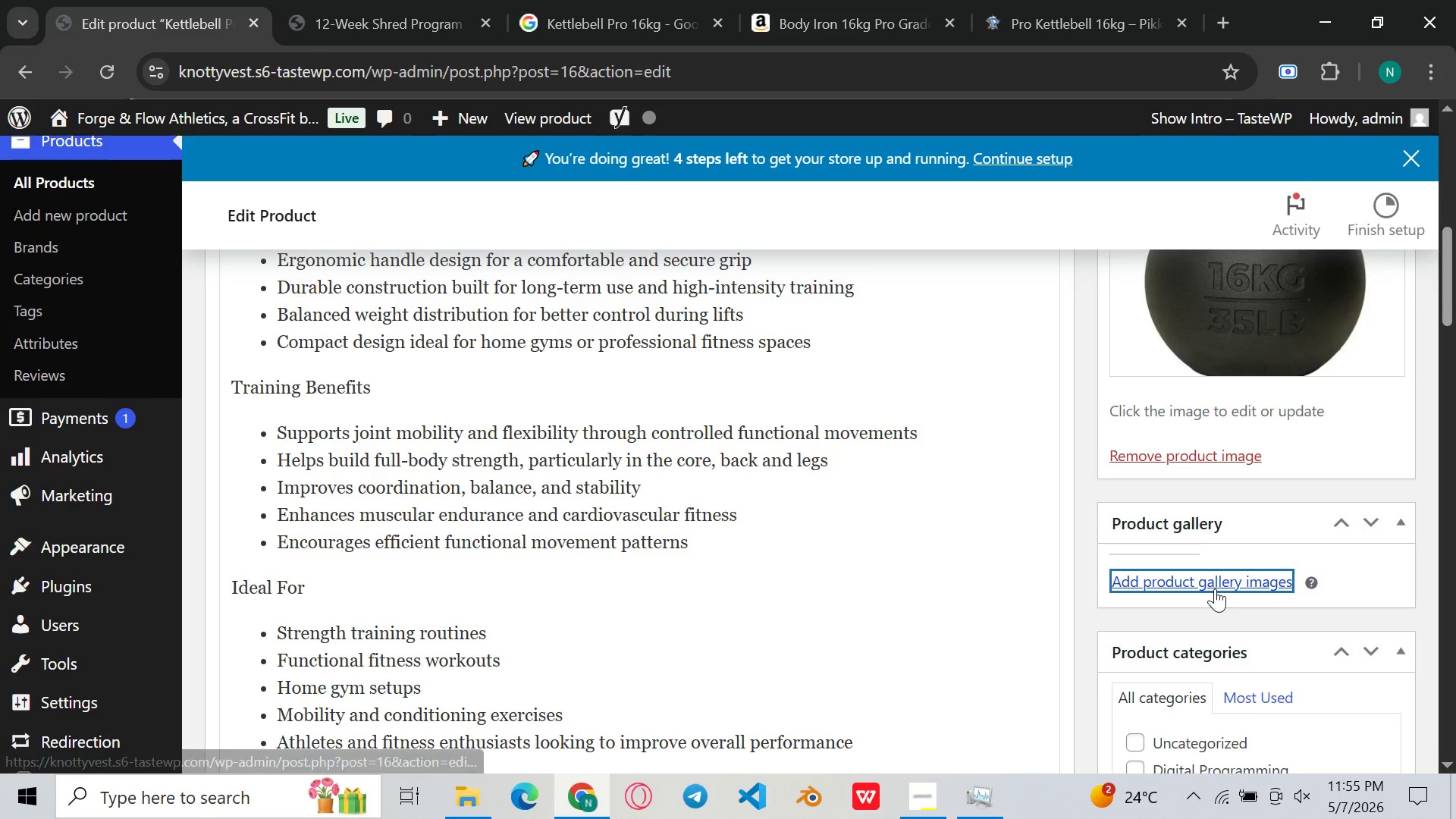 
left_click([1215, 588])
 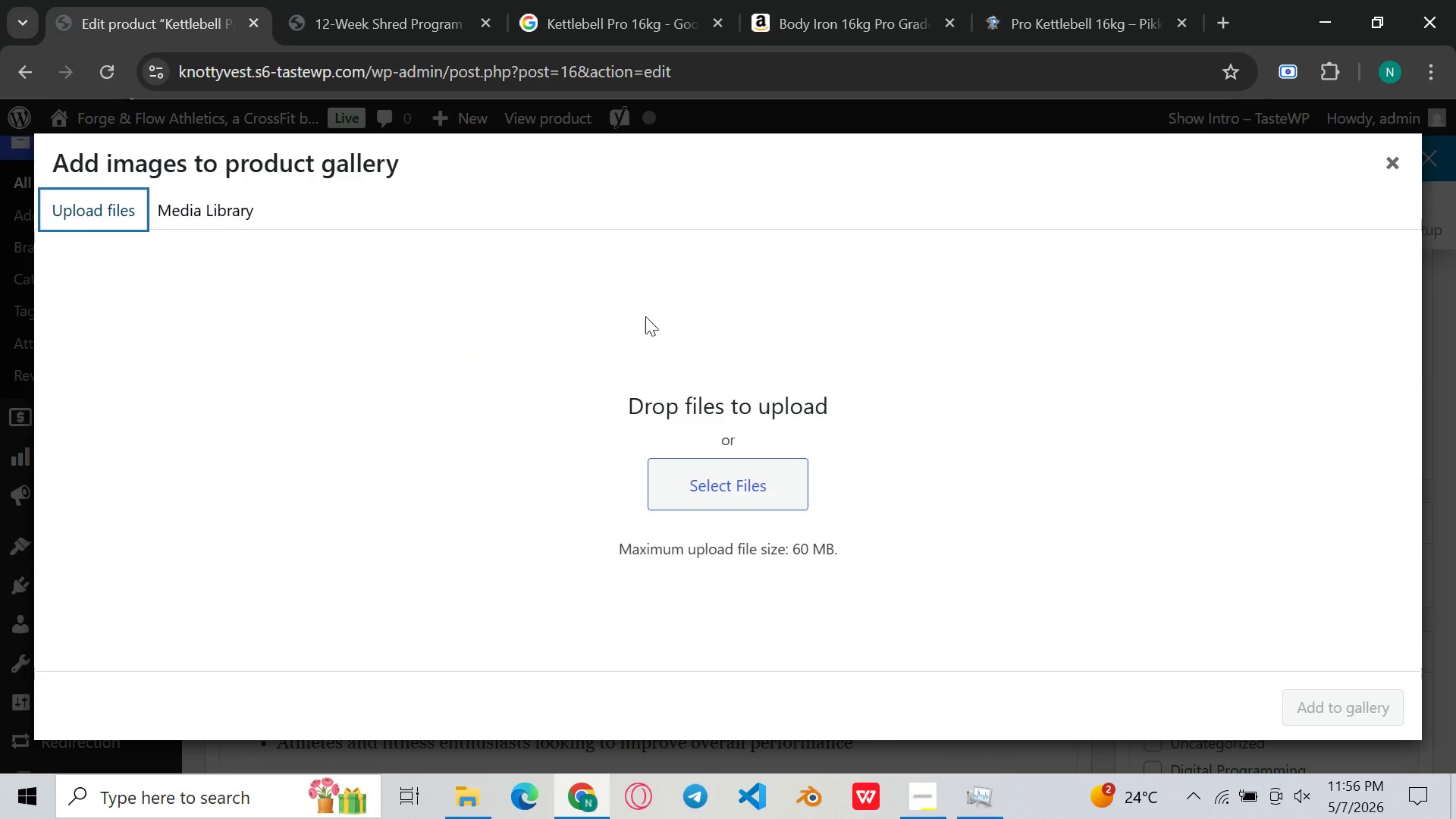 
left_click([769, 461])
 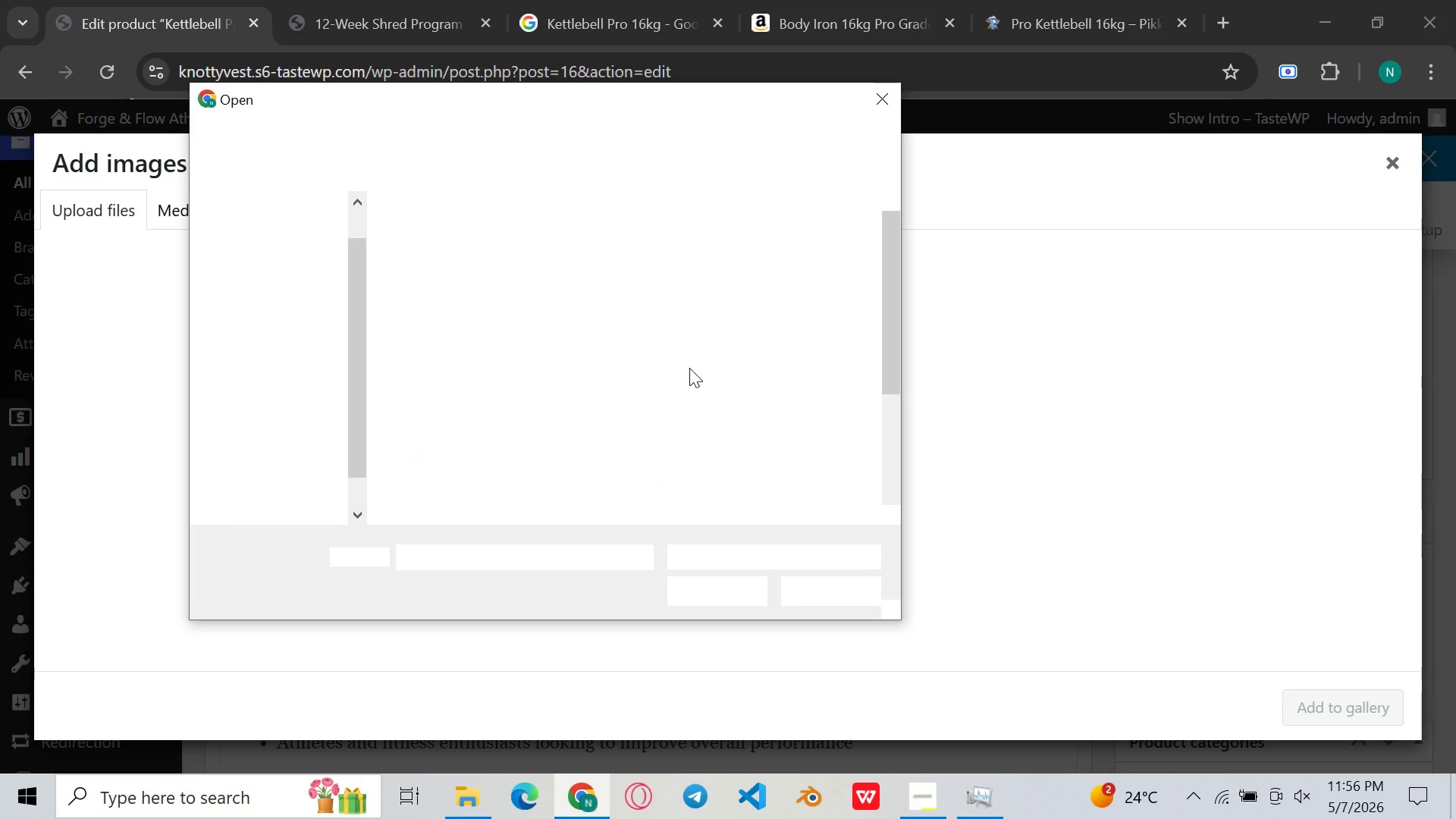 
scroll: coordinate [688, 368], scroll_direction: down, amount: 4.0
 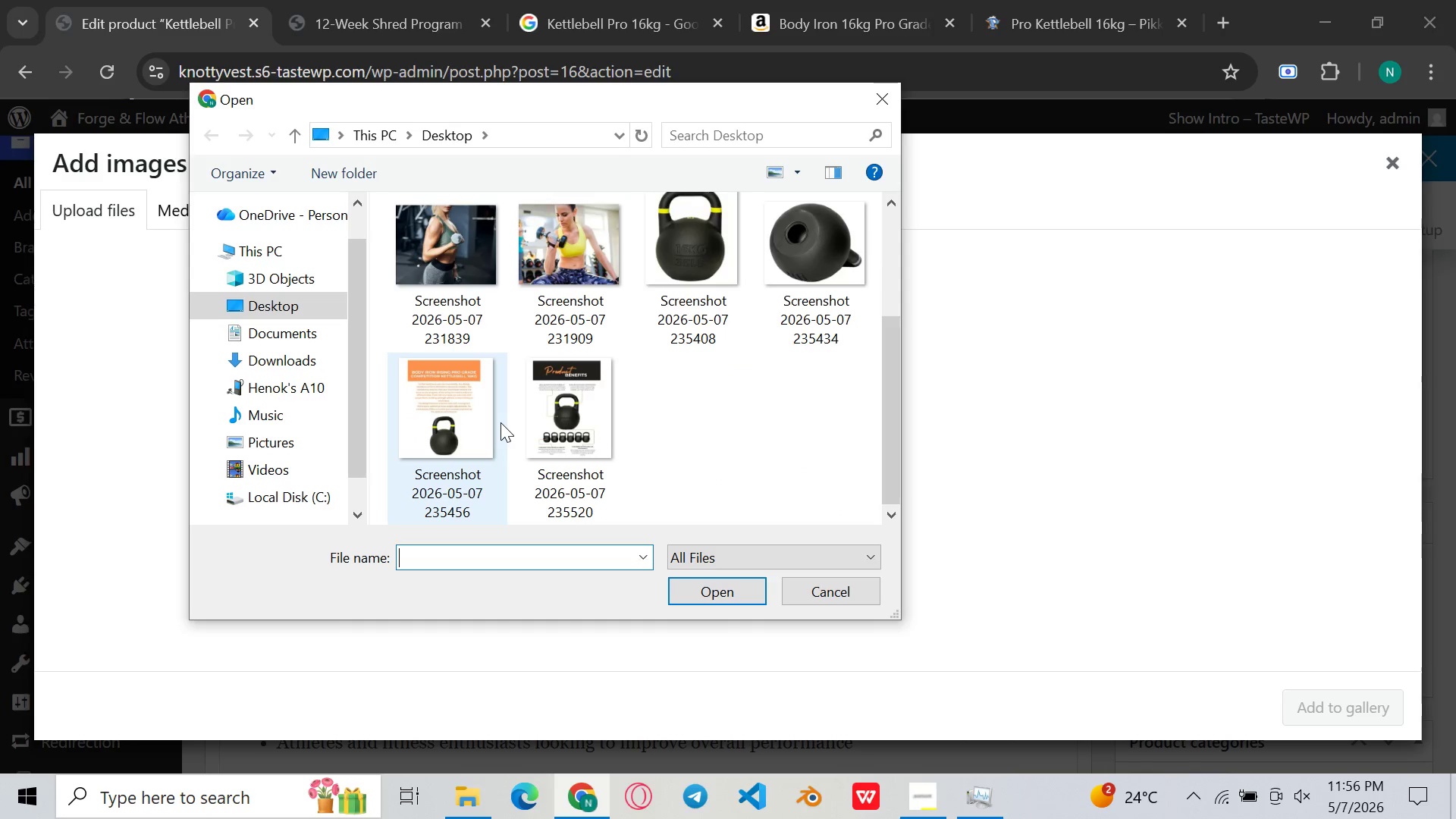 
double_click([500, 422])
 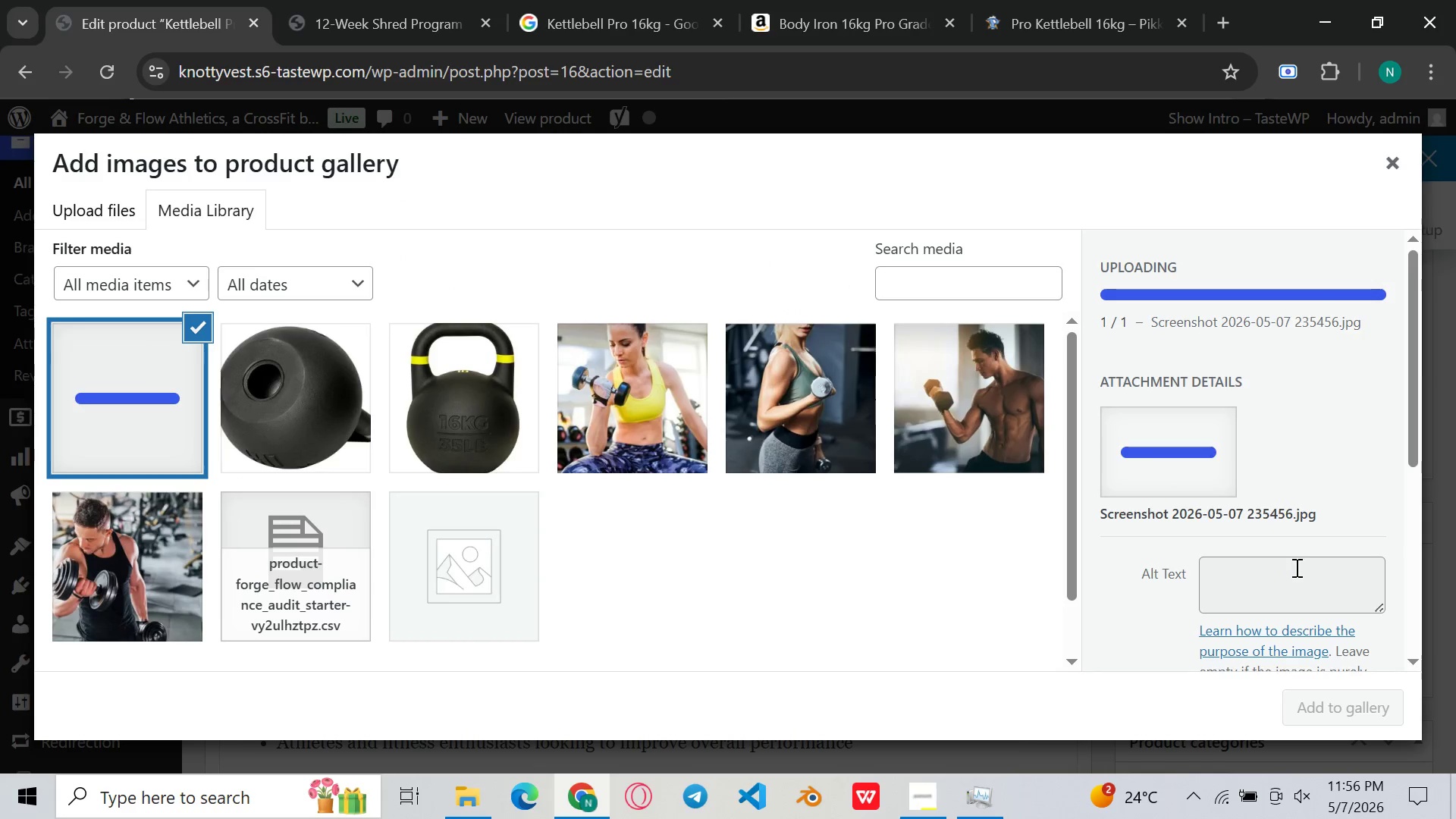 
scroll: coordinate [1279, 571], scroll_direction: down, amount: 5.0
 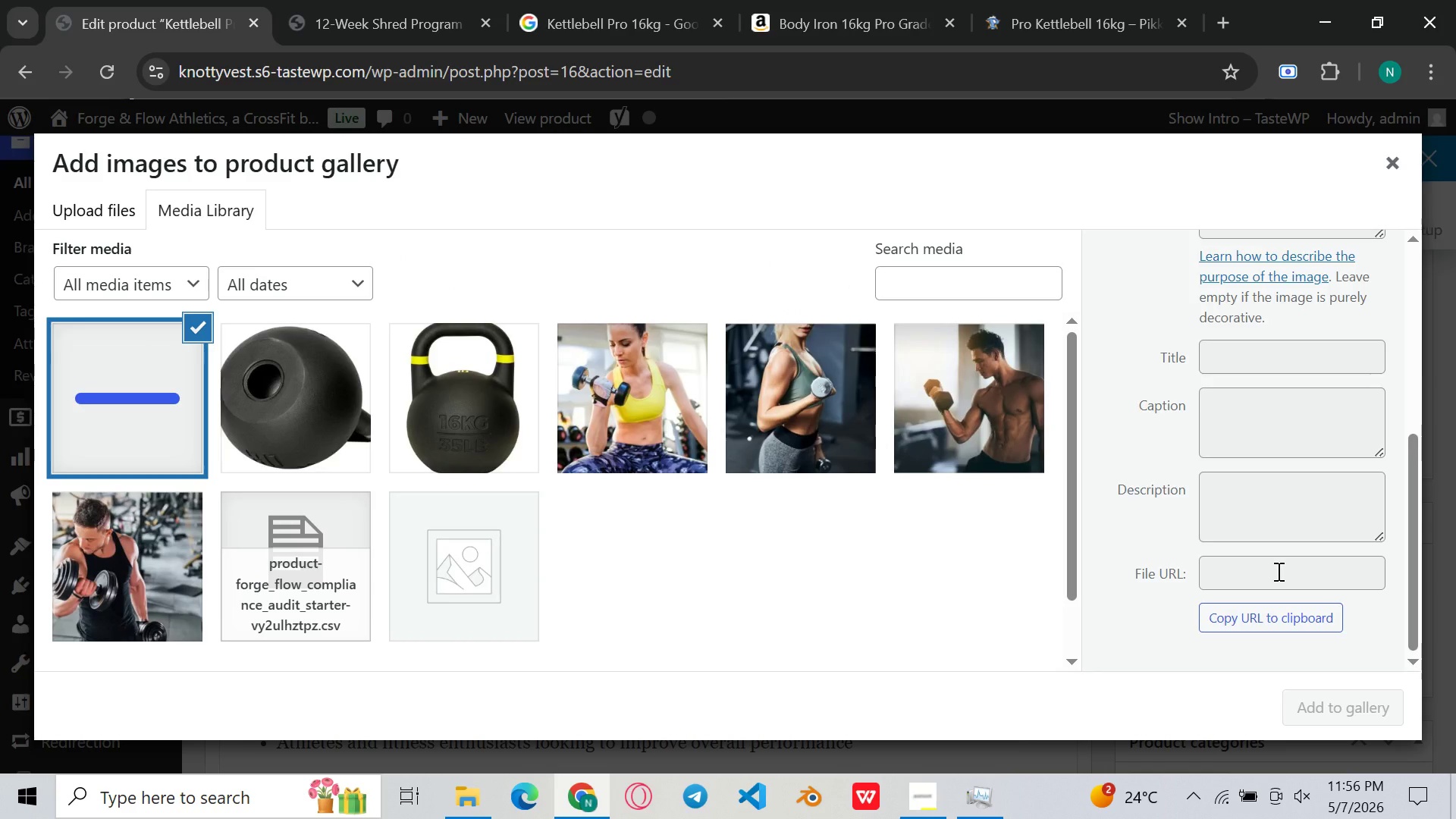 
scroll: coordinate [1277, 571], scroll_direction: up, amount: 2.0
 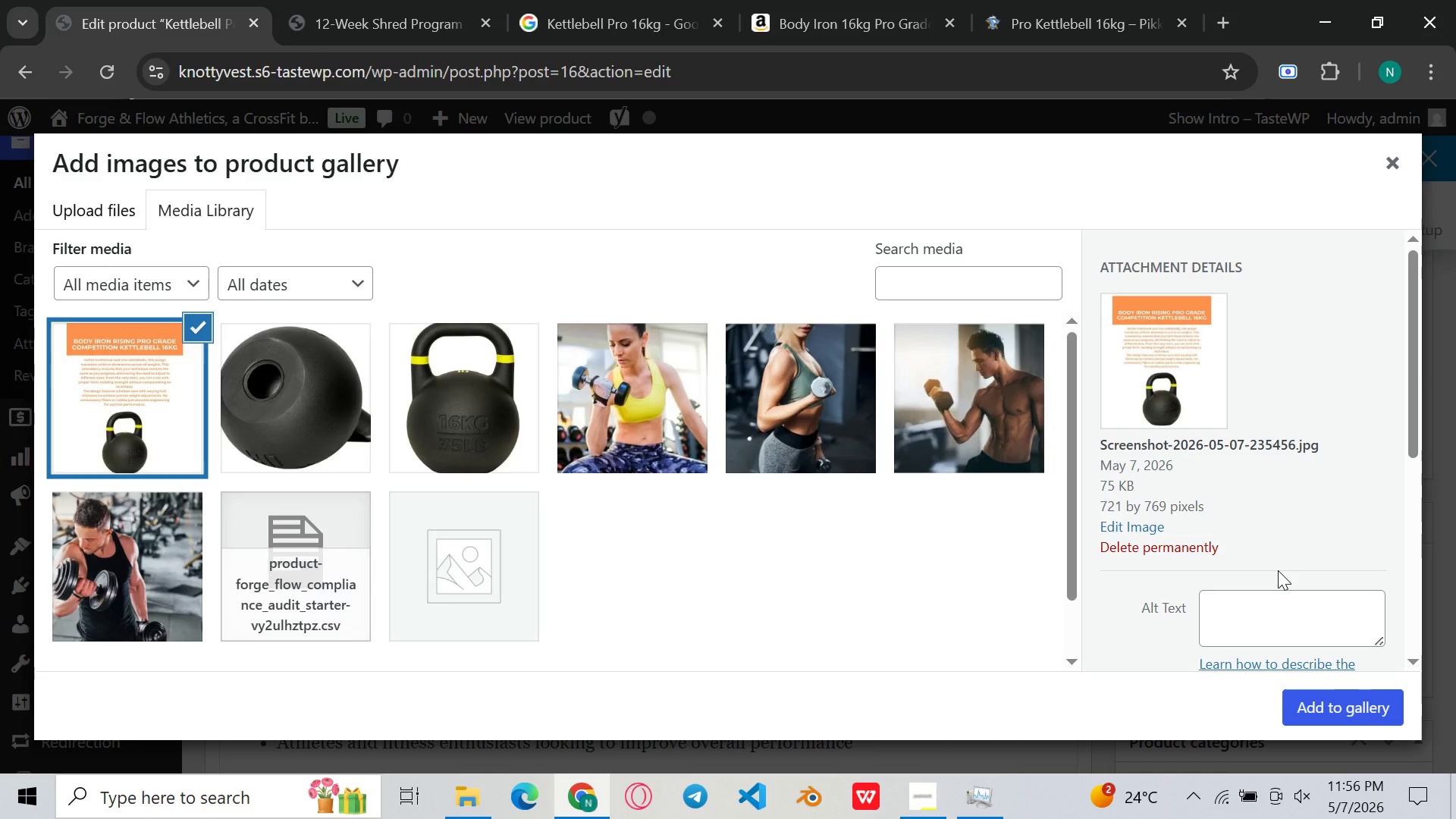 
left_click([1351, 710])
 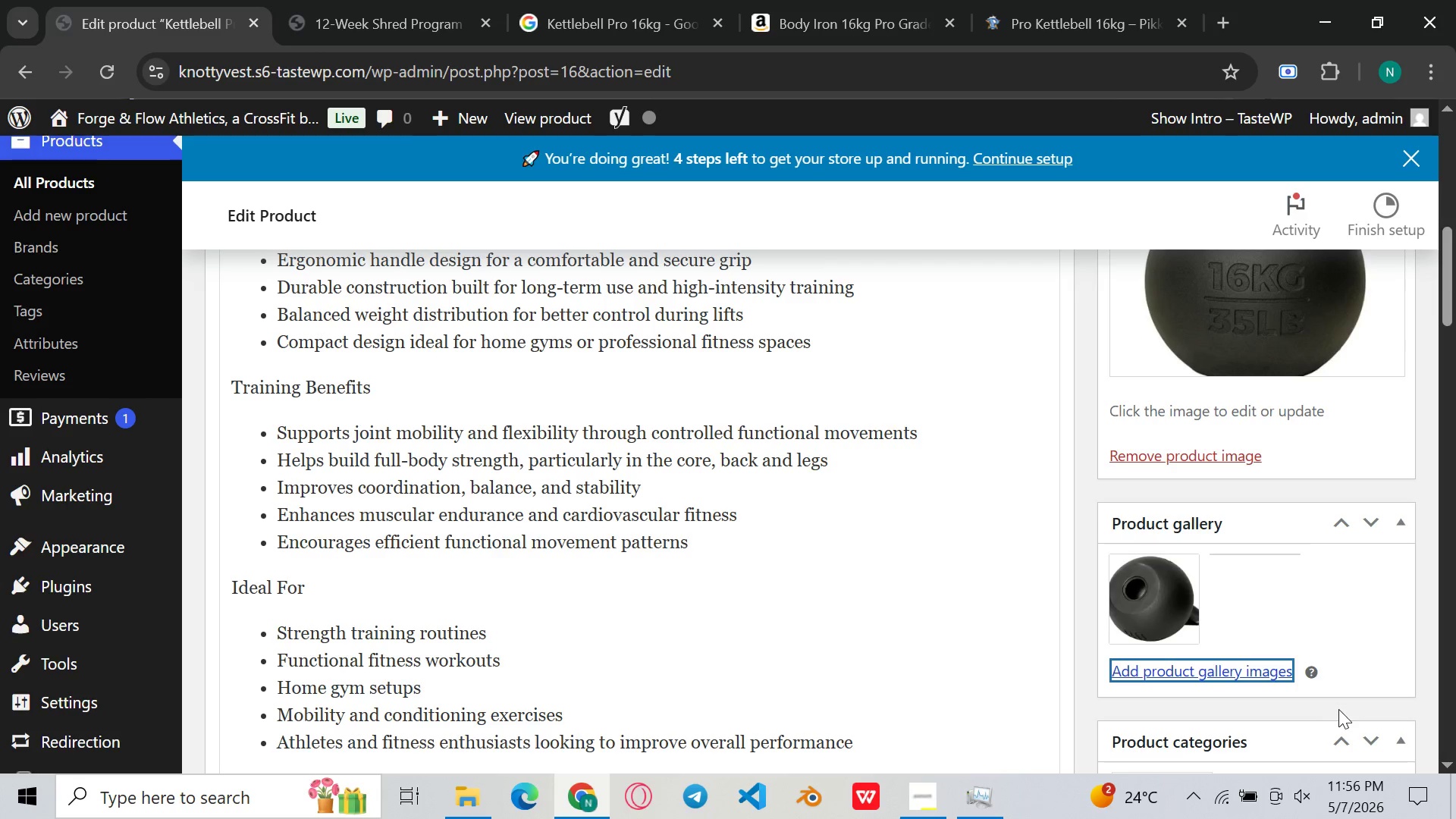 
left_click([1263, 667])
 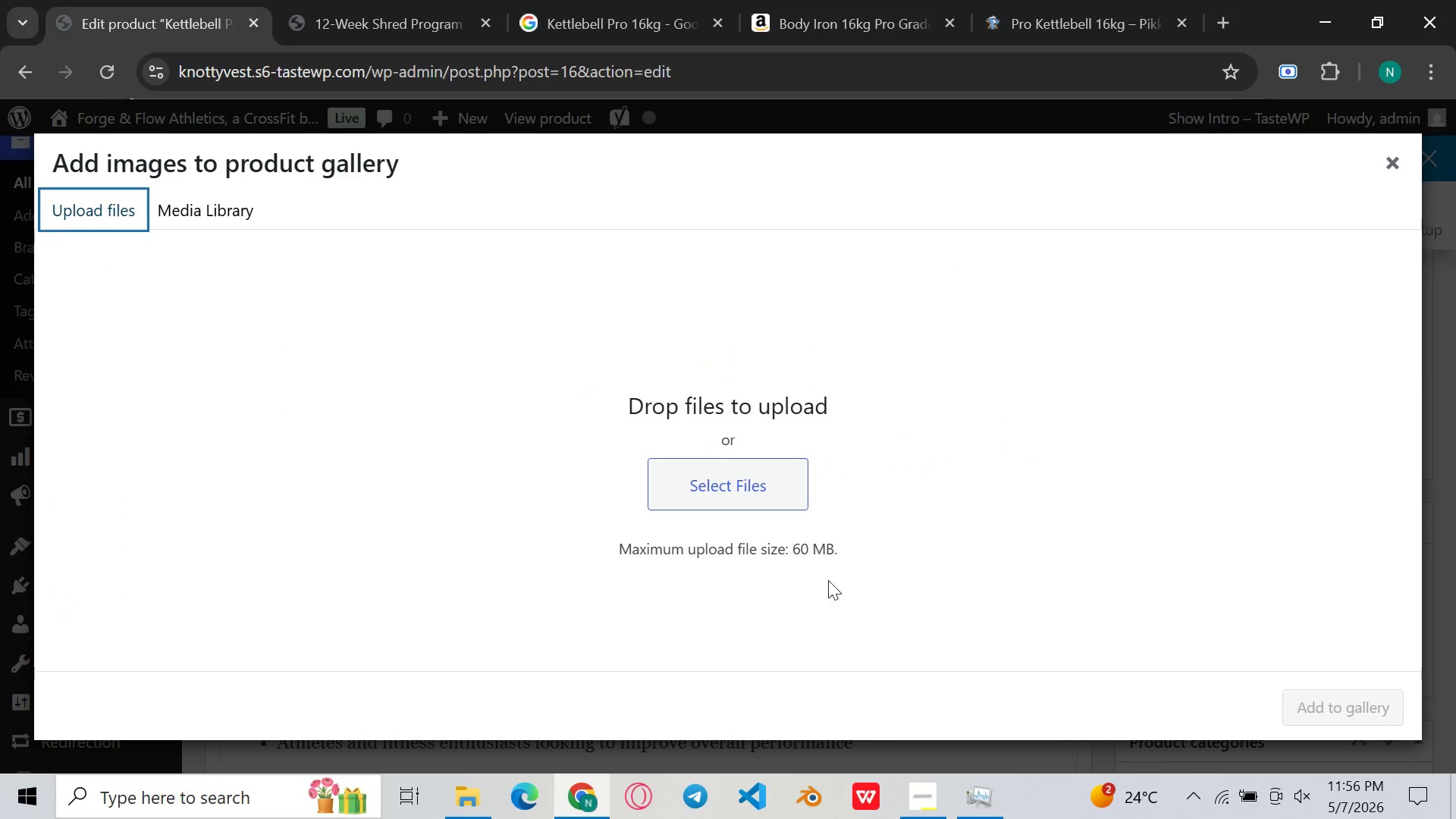 
double_click([734, 458])
 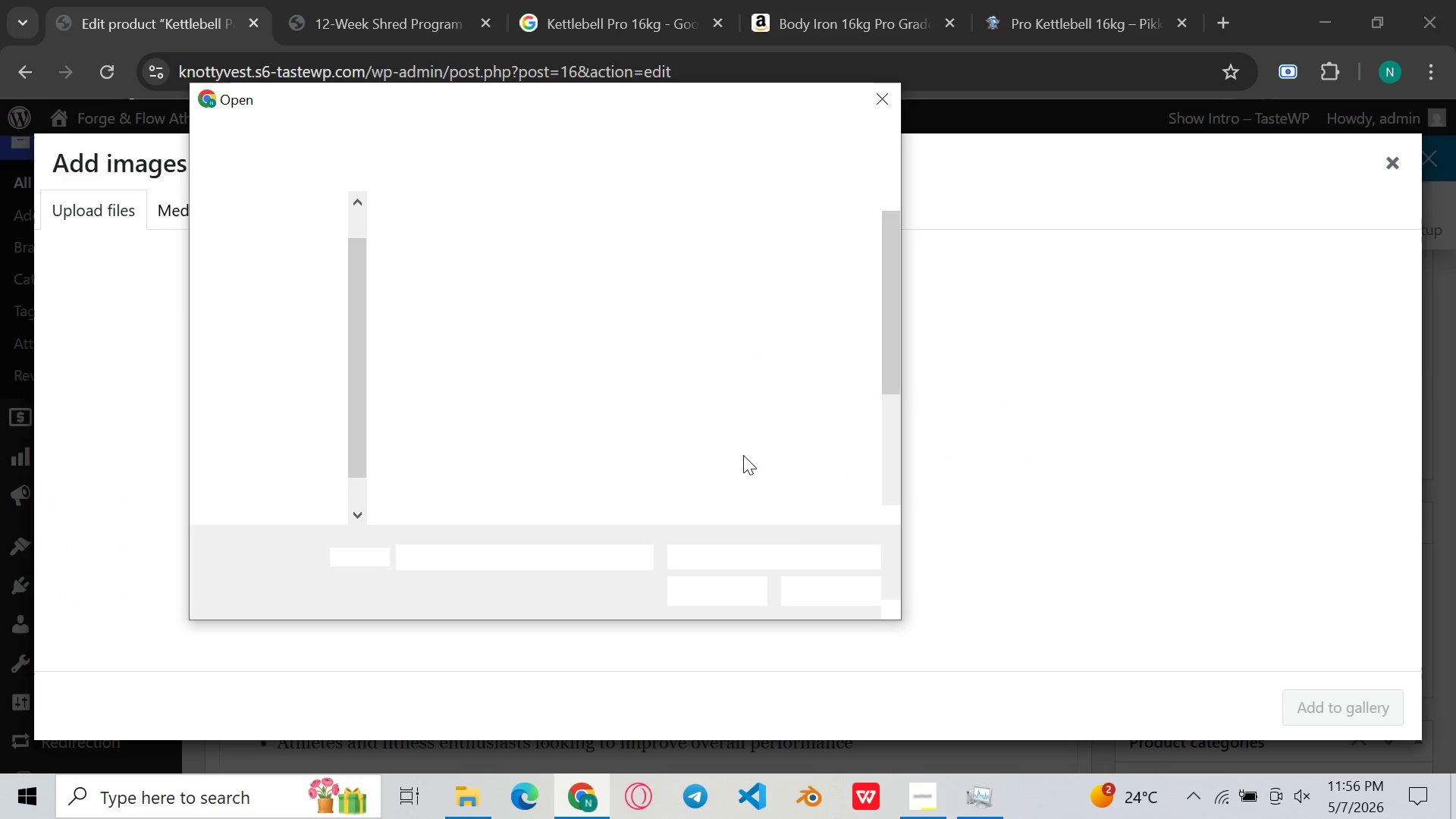 
scroll: coordinate [614, 416], scroll_direction: down, amount: 5.0
 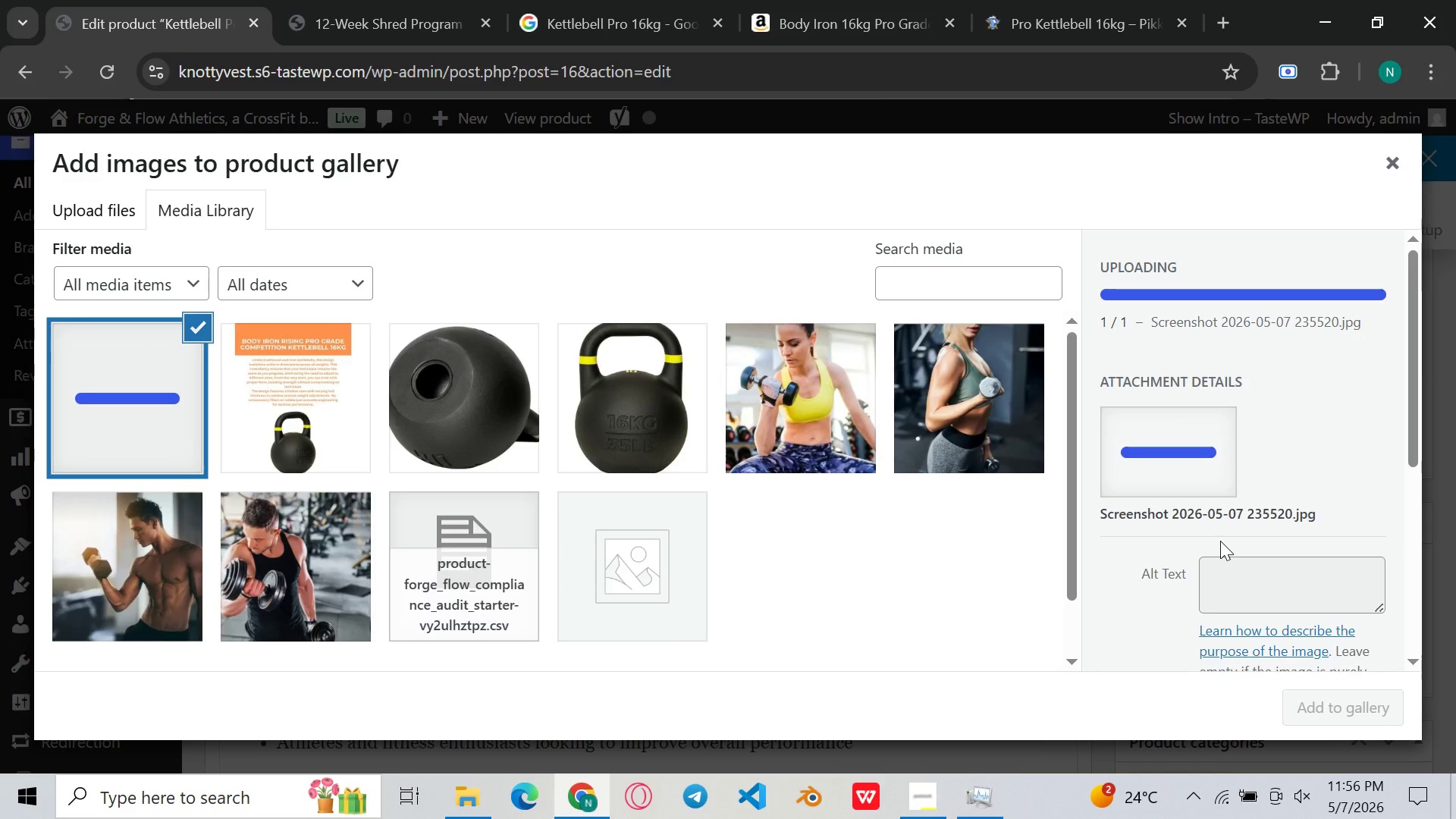 
wait(6.0)
 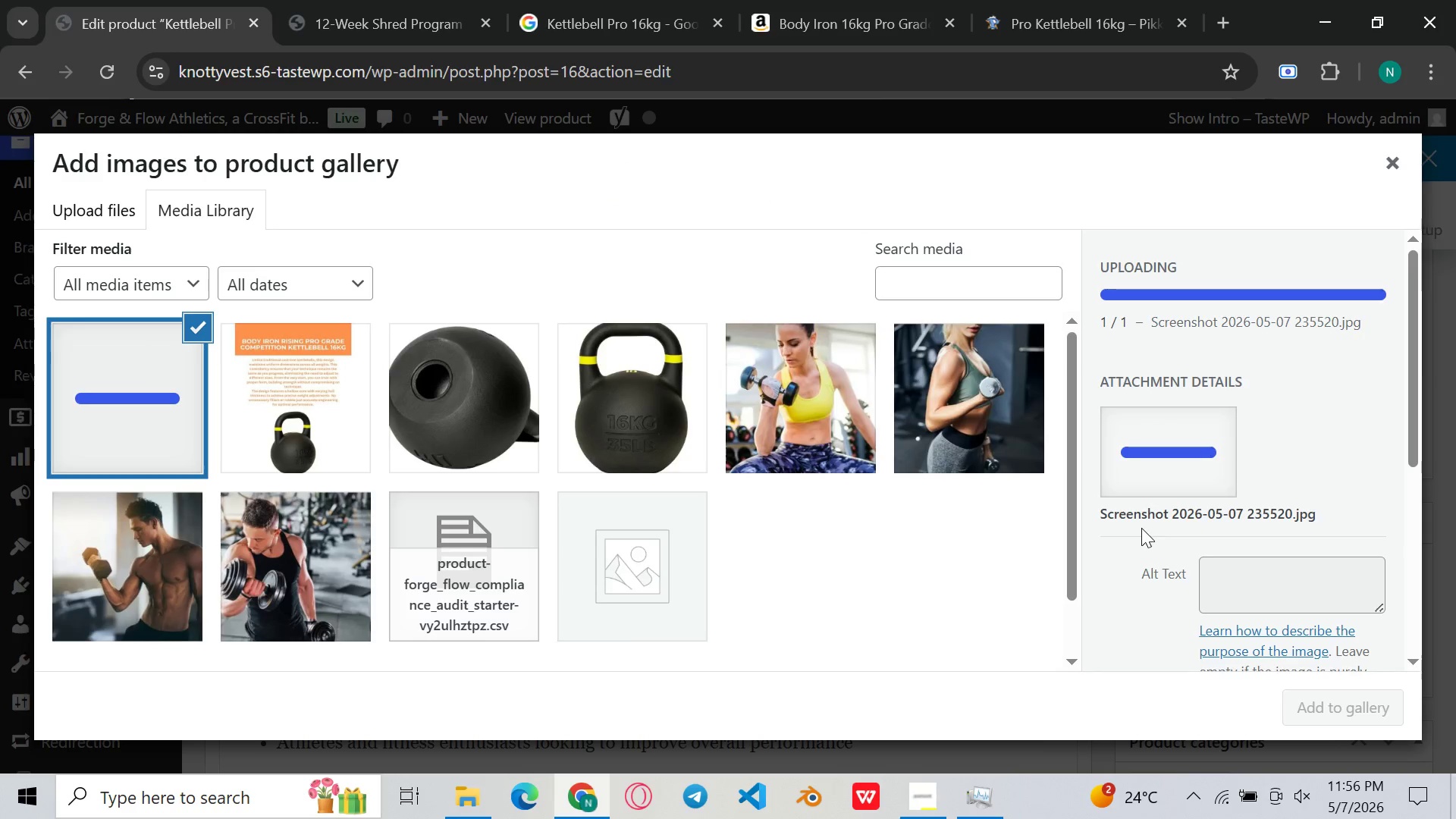 
scroll: coordinate [1232, 527], scroll_direction: down, amount: 5.0
 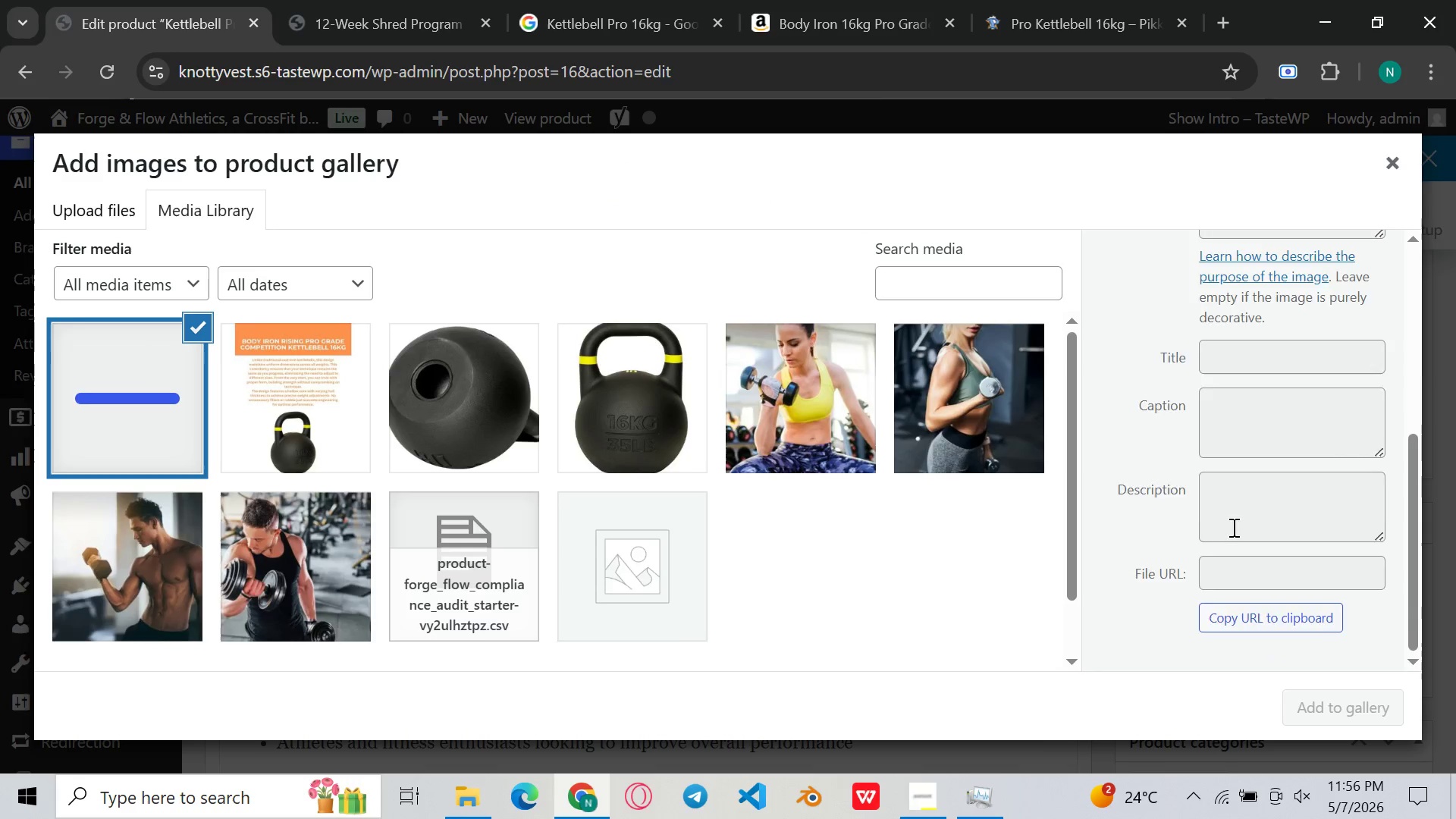 
scroll: coordinate [1232, 527], scroll_direction: up, amount: 2.0
 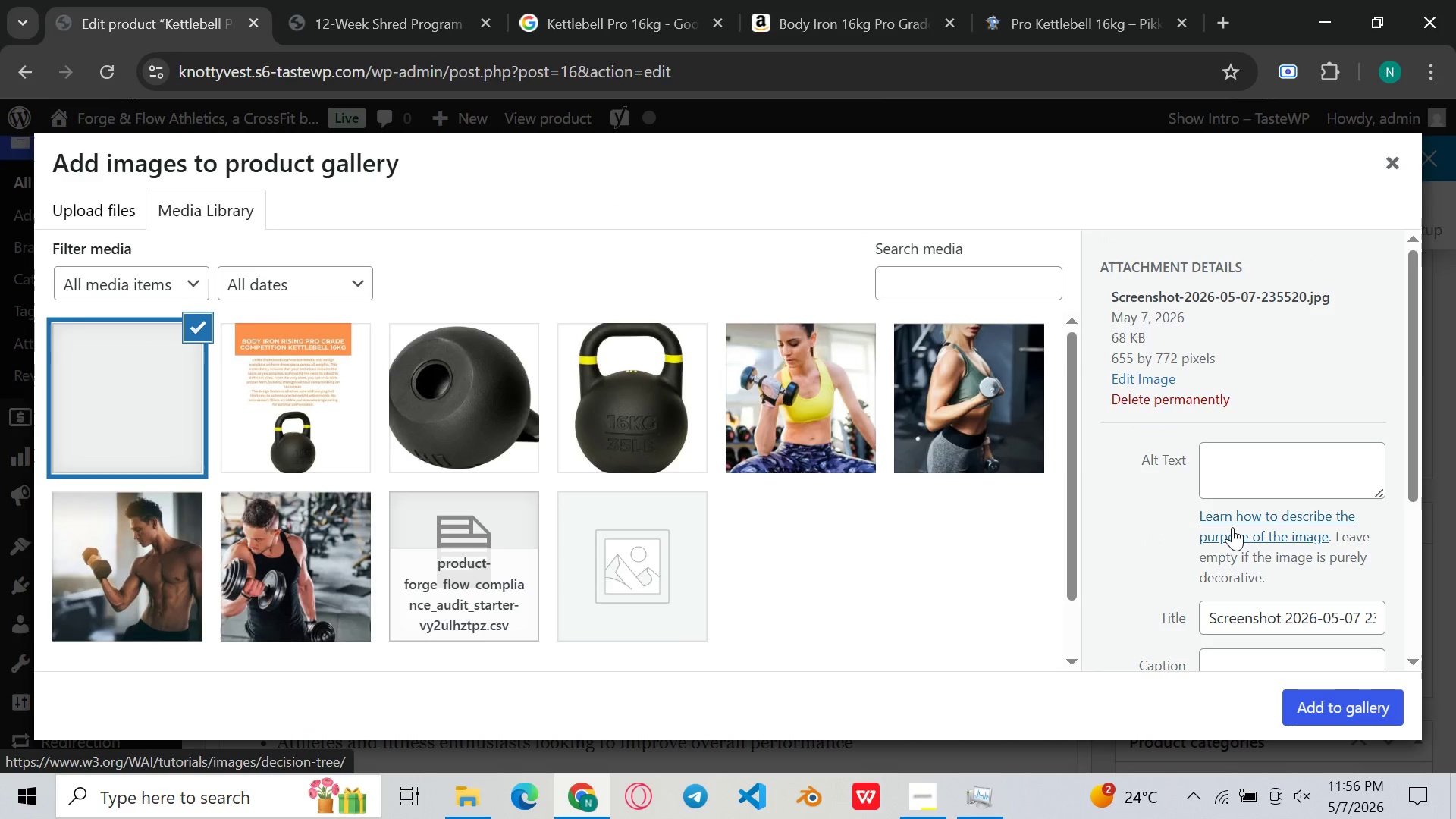 
scroll: coordinate [1232, 527], scroll_direction: down, amount: 4.0
 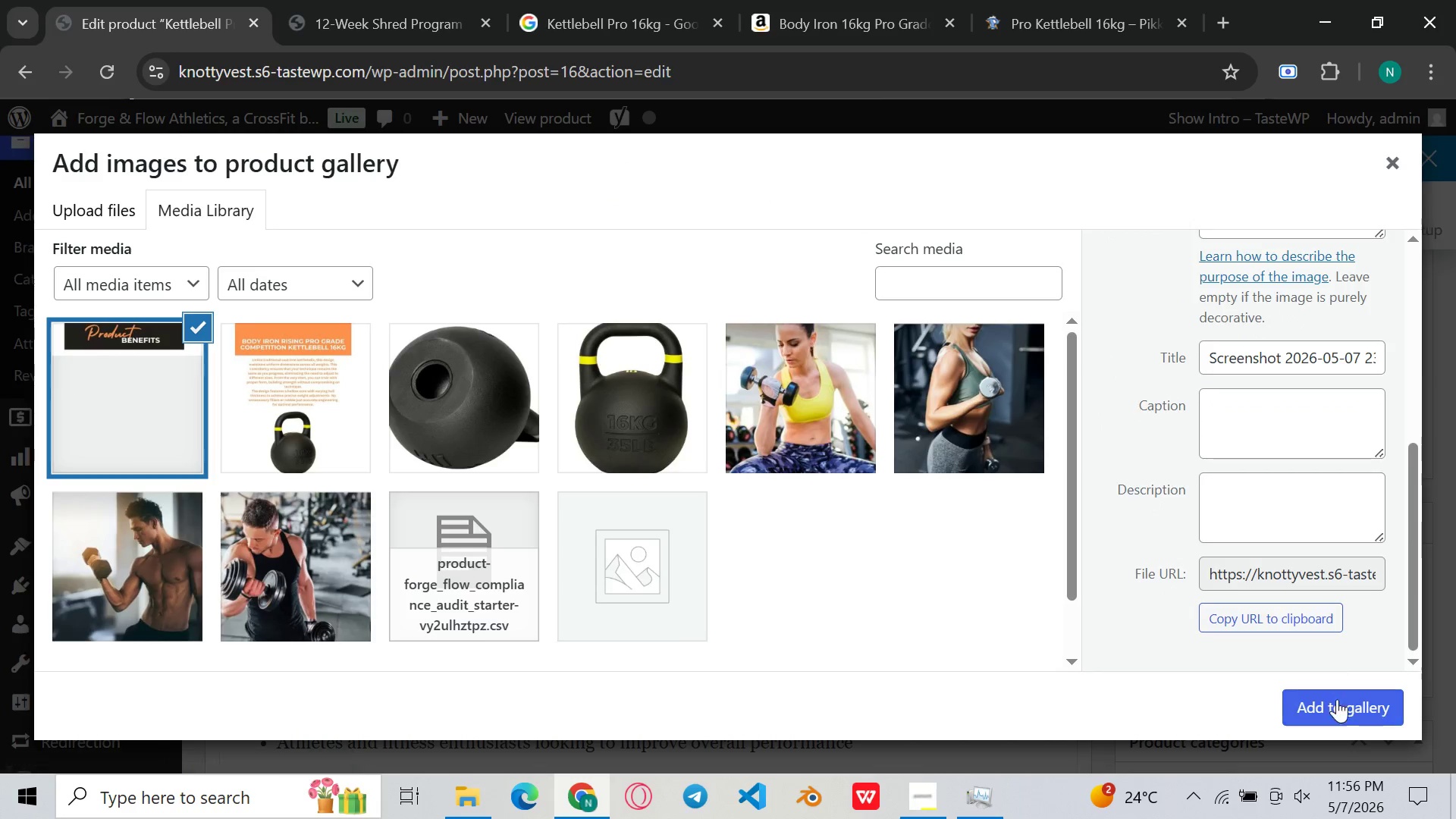 
left_click([1347, 717])
 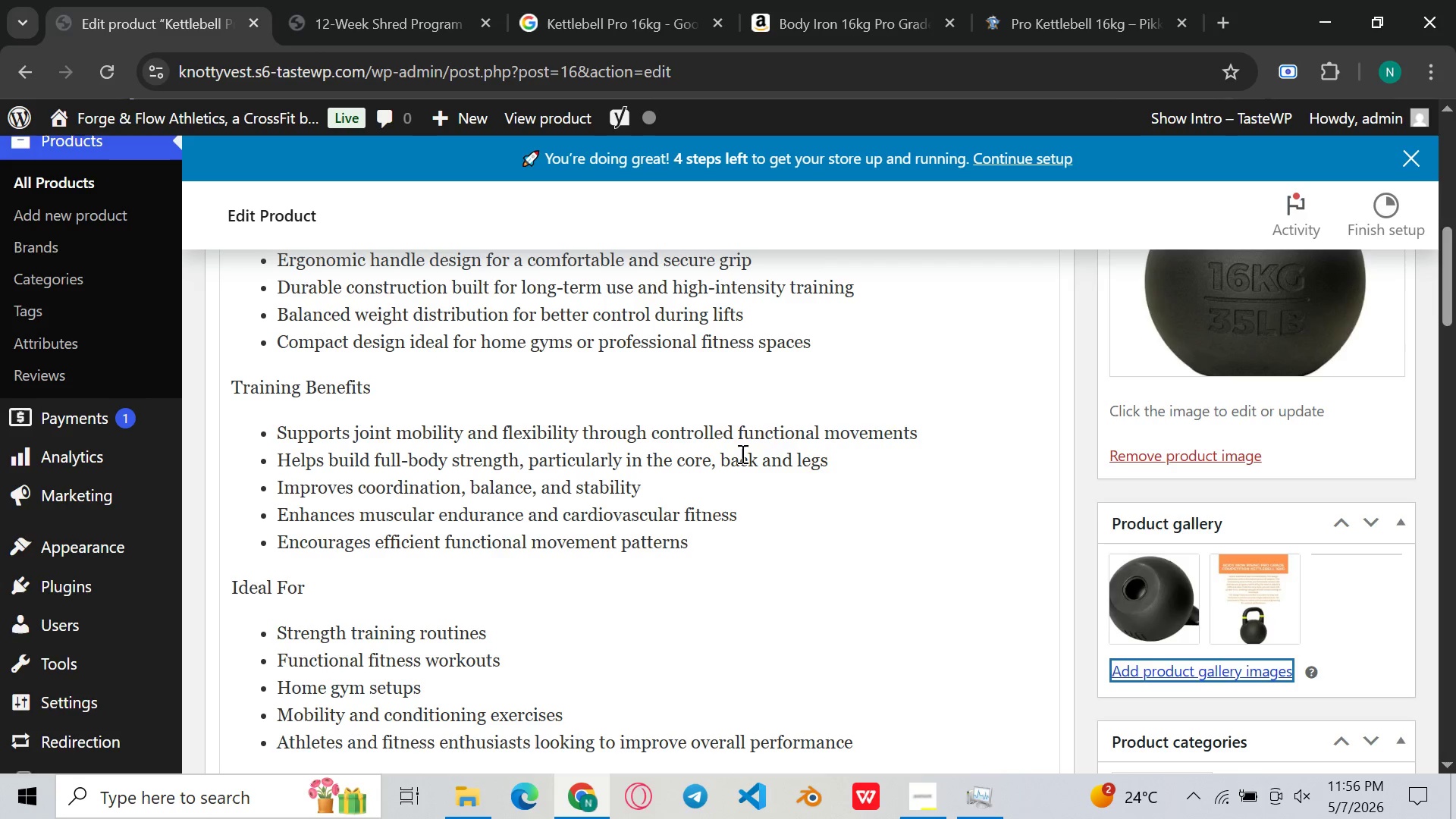 
scroll: coordinate [762, 444], scroll_direction: up, amount: 4.0
 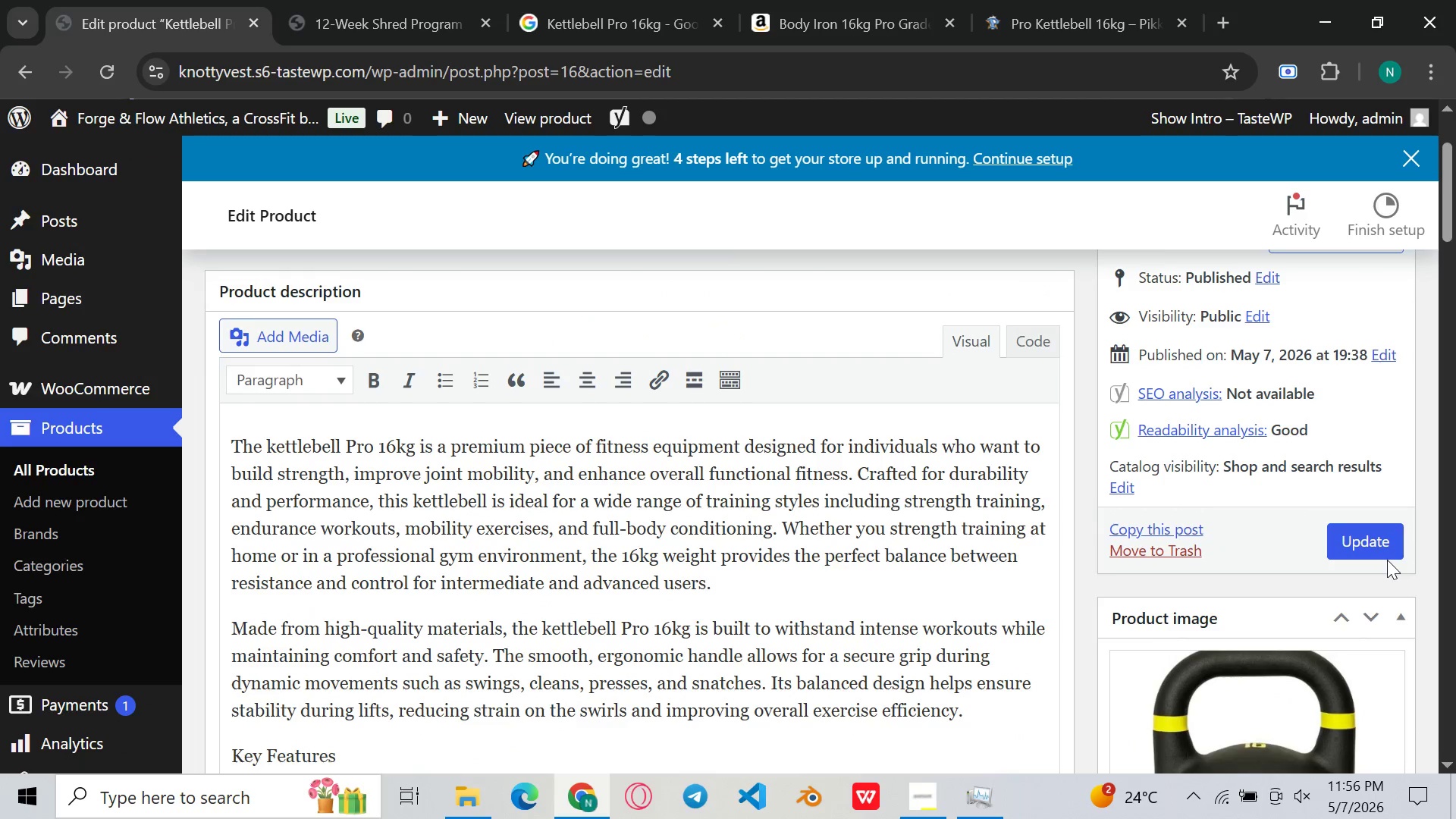 
left_click([1380, 544])
 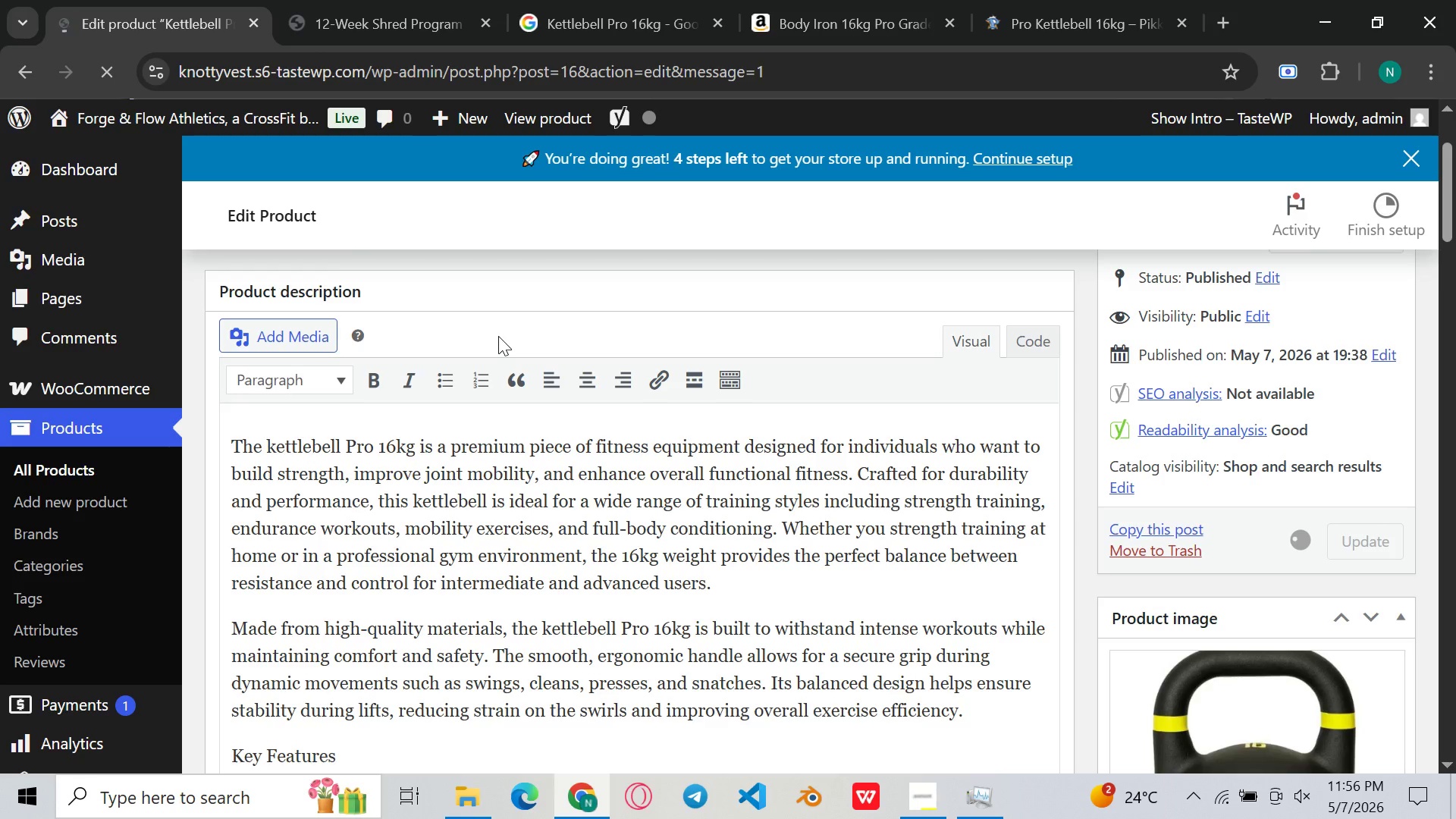 
wait(7.45)
 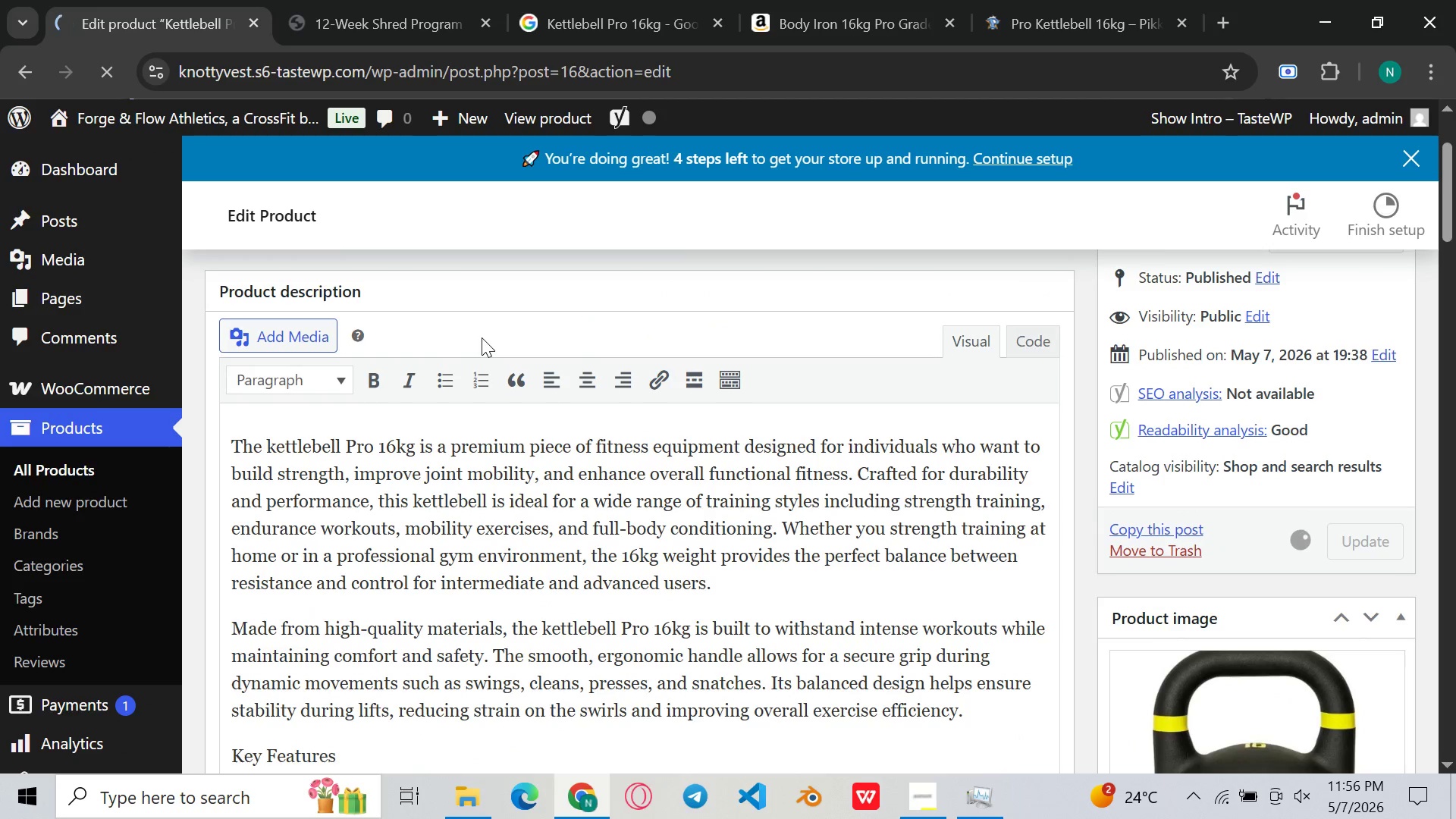 
scroll: coordinate [533, 333], scroll_direction: down, amount: 5.0
 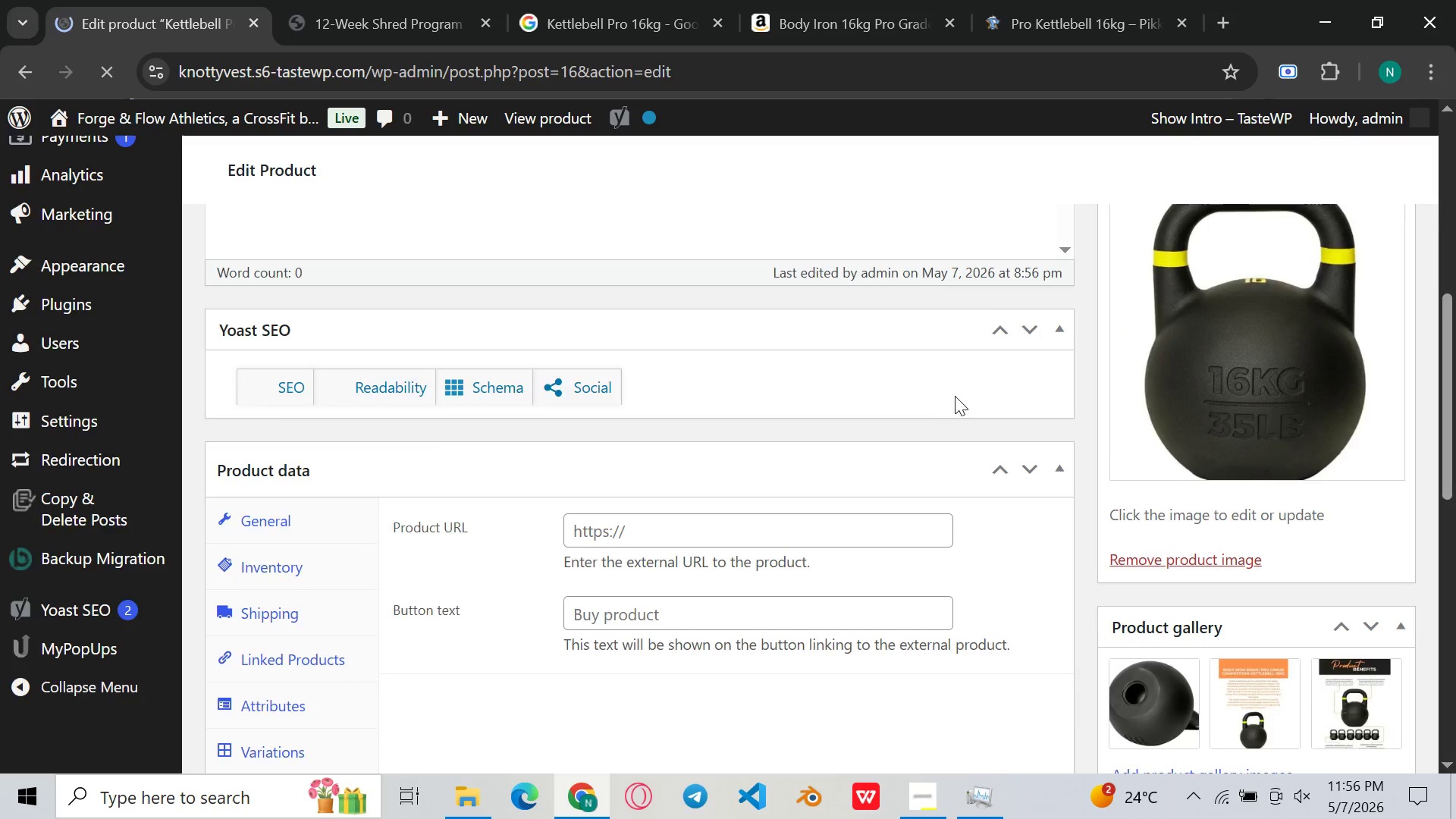 
scroll: coordinate [956, 396], scroll_direction: up, amount: 6.0
 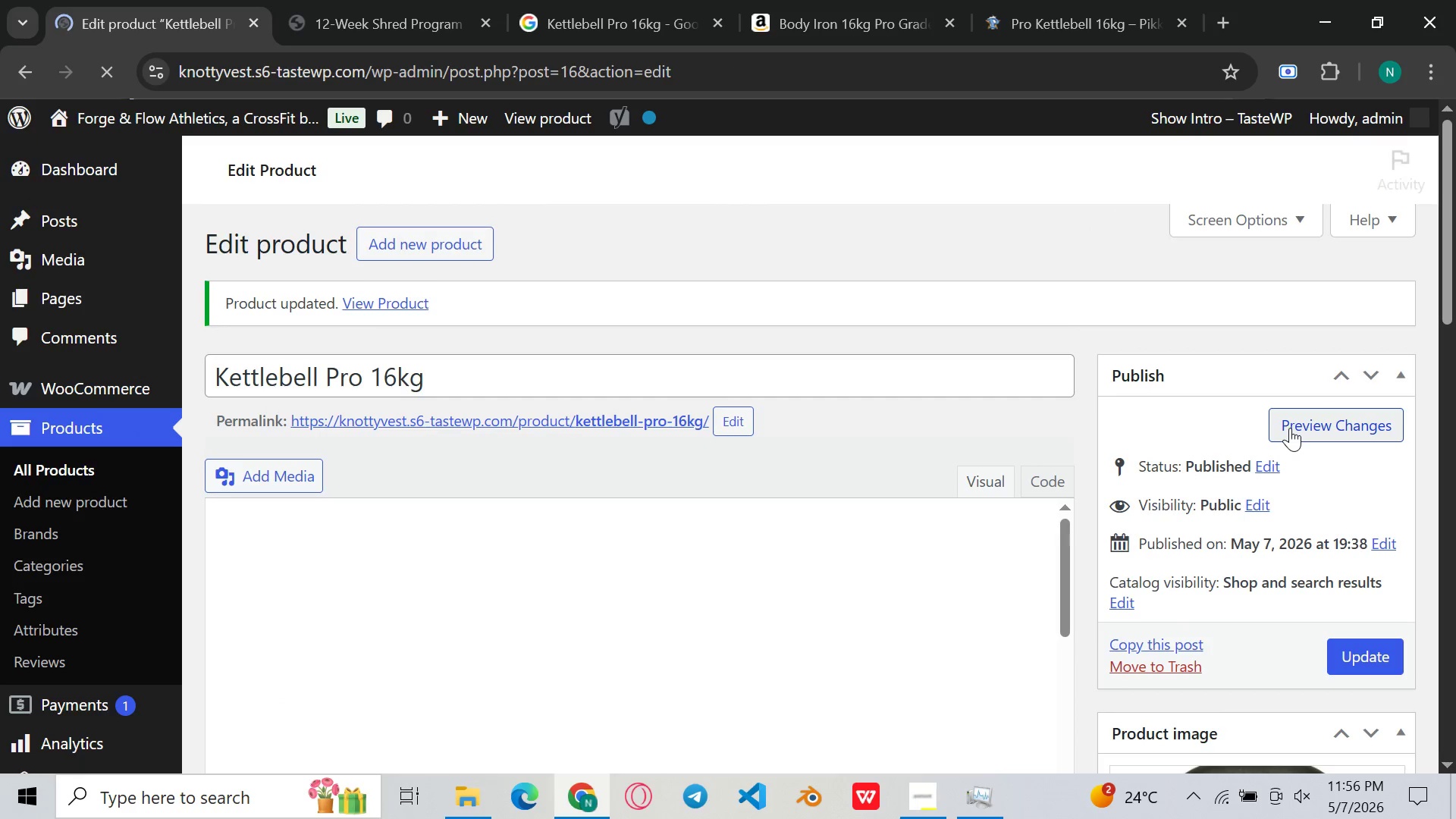 
left_click([1290, 428])
 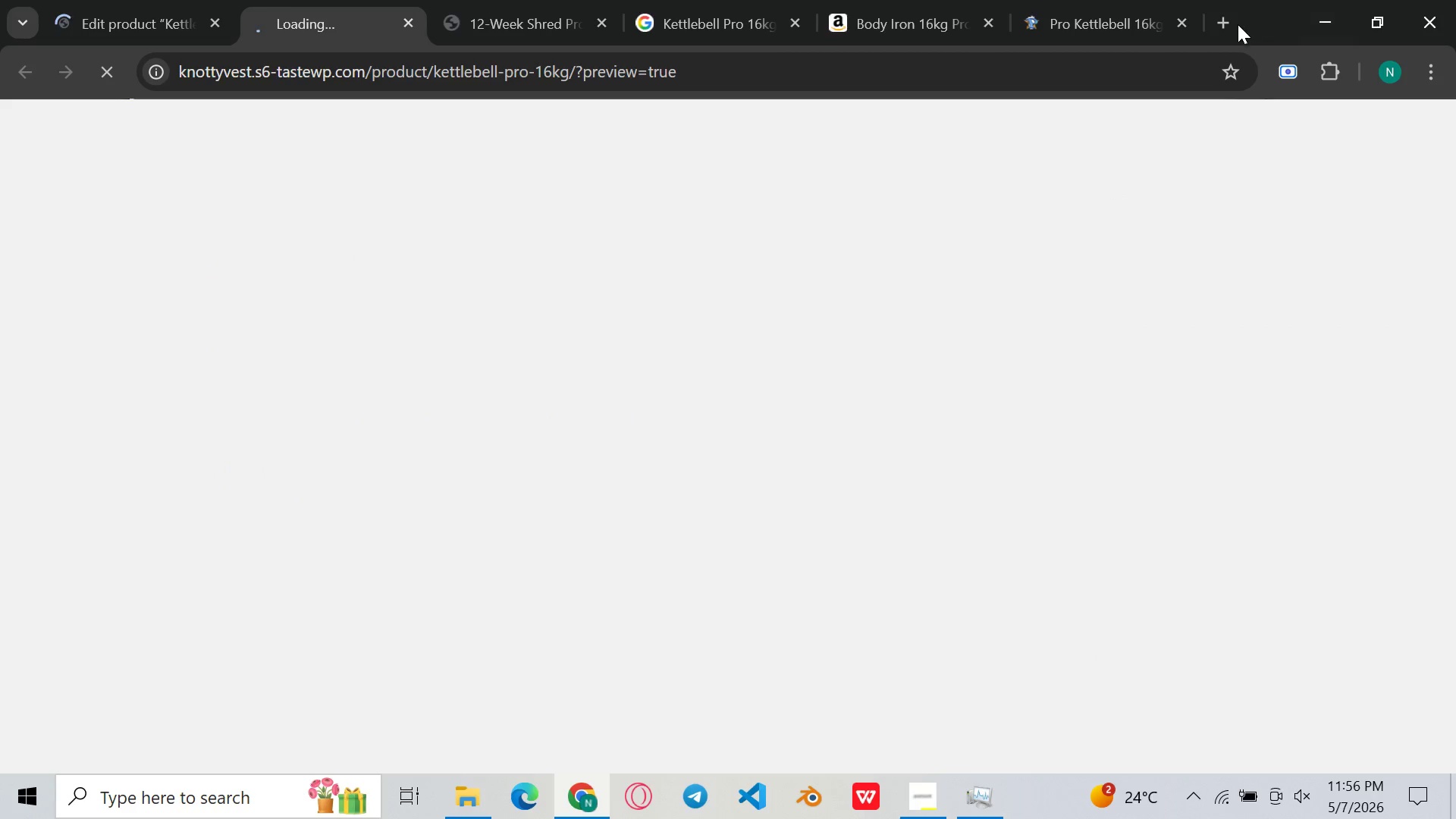 
left_click([1184, 20])
 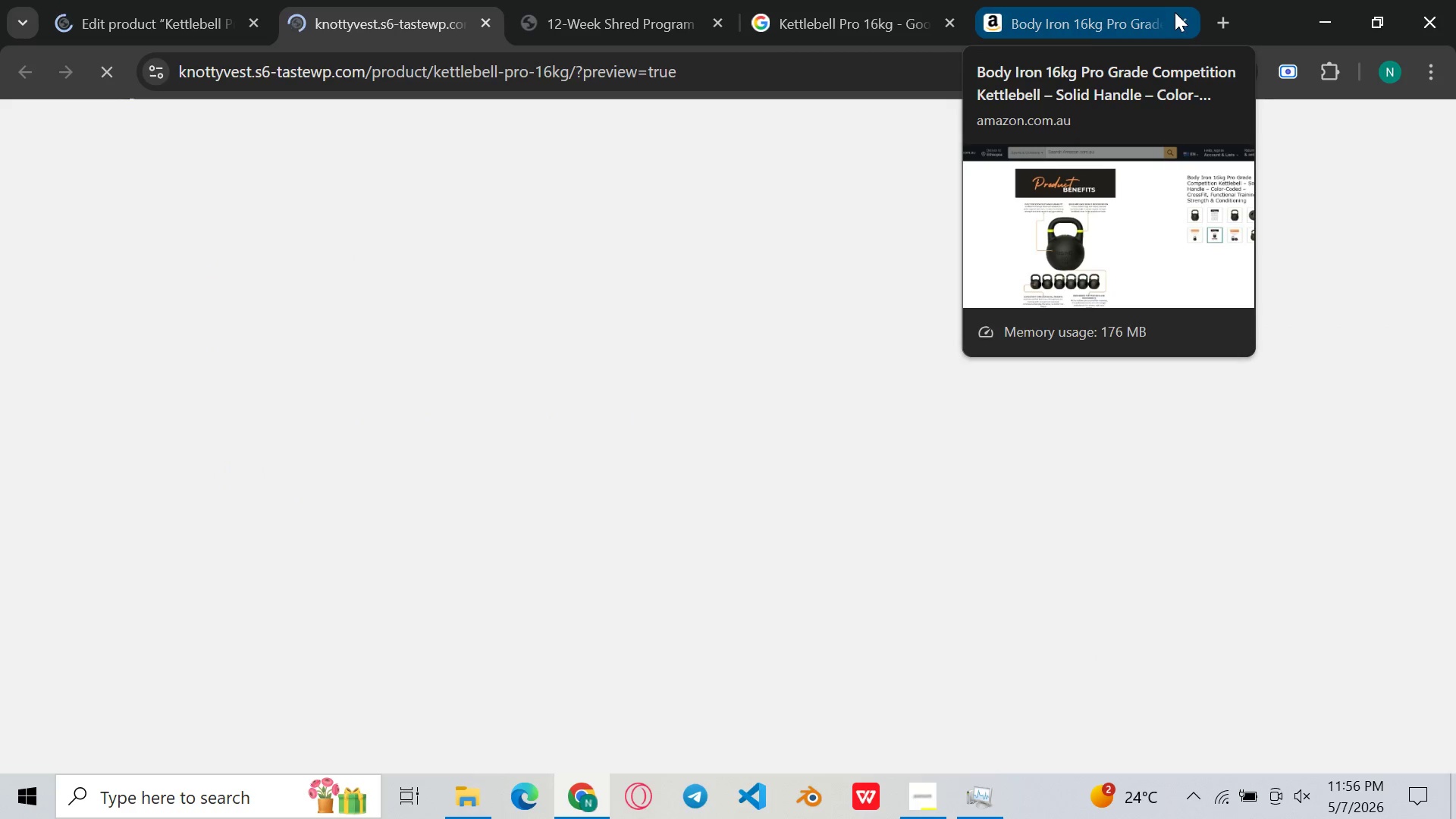 
left_click([1178, 15])
 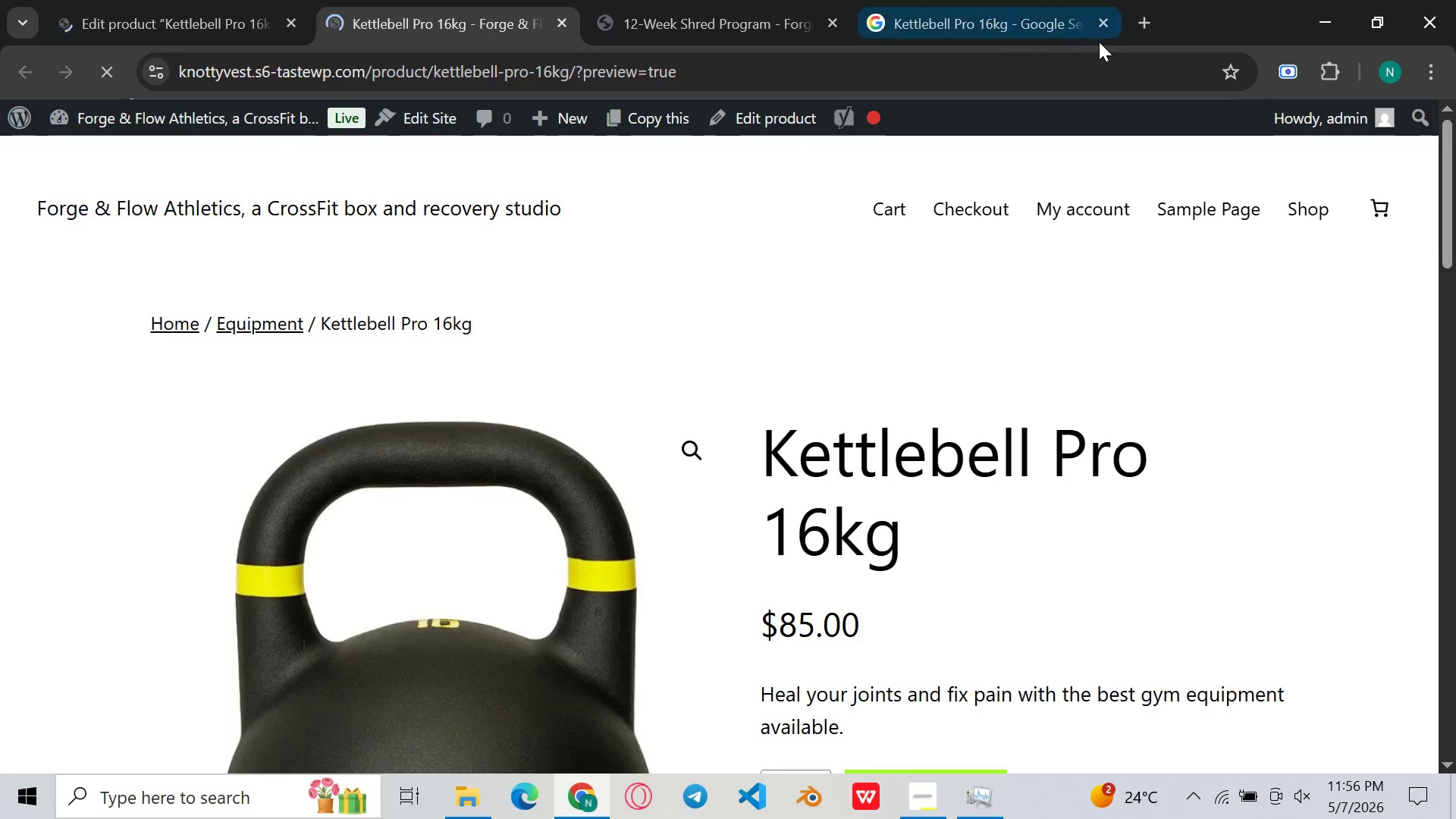 
left_click([1109, 30])
 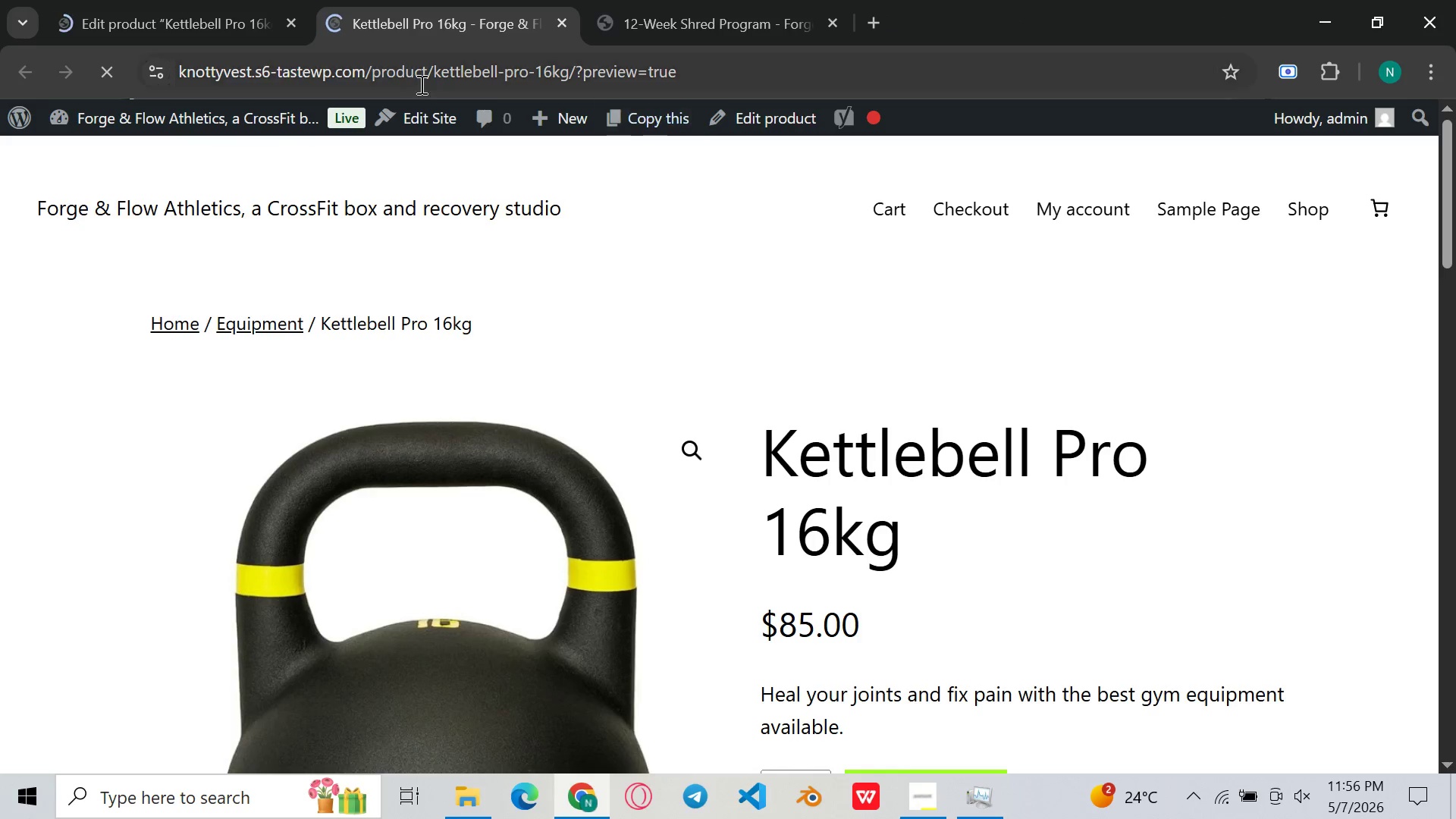 
scroll: coordinate [986, 294], scroll_direction: down, amount: 5.0
 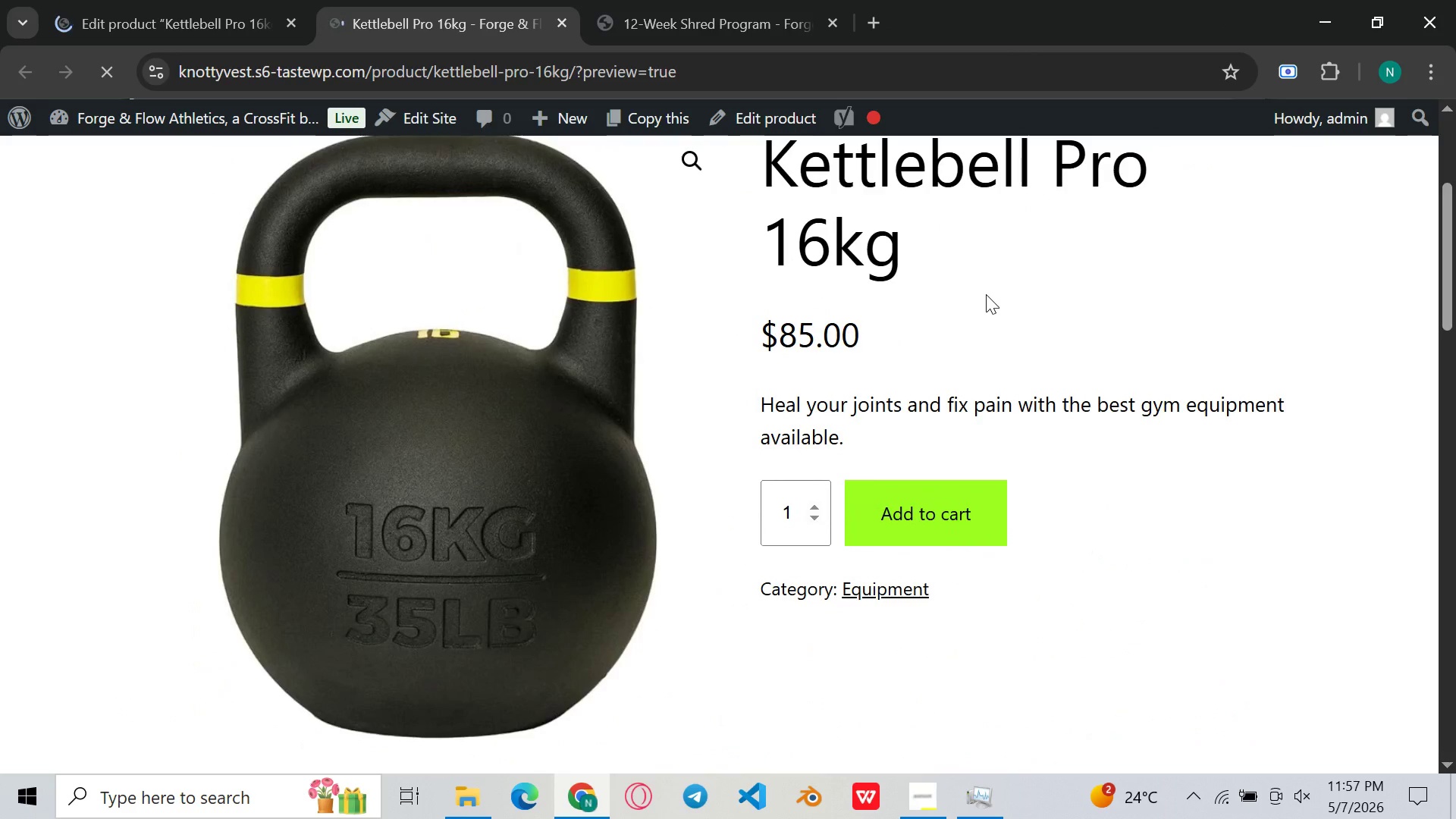 
scroll: coordinate [986, 294], scroll_direction: none, amount: 0.0
 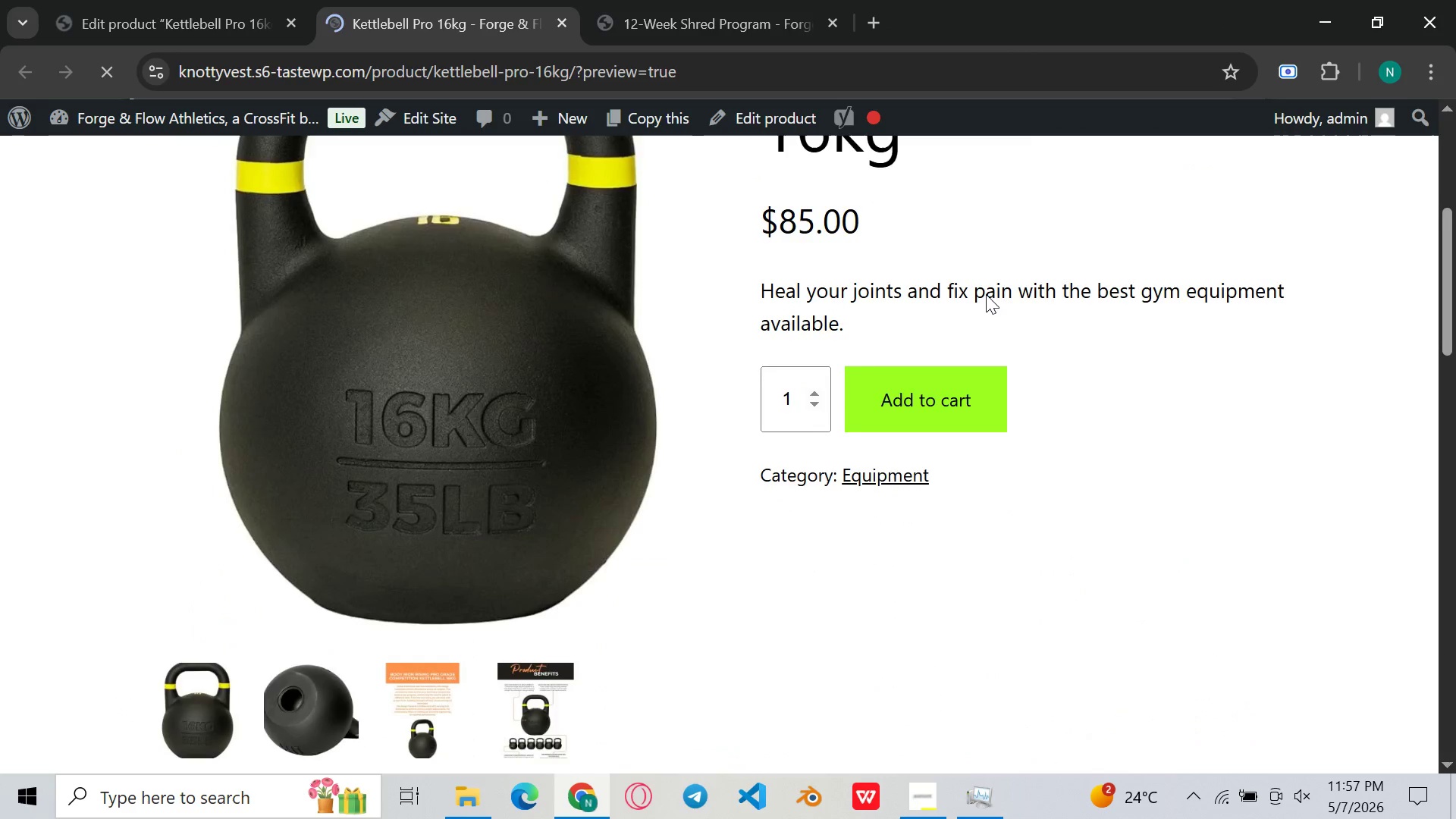 
scroll: coordinate [799, 404], scroll_direction: down, amount: 1.0
 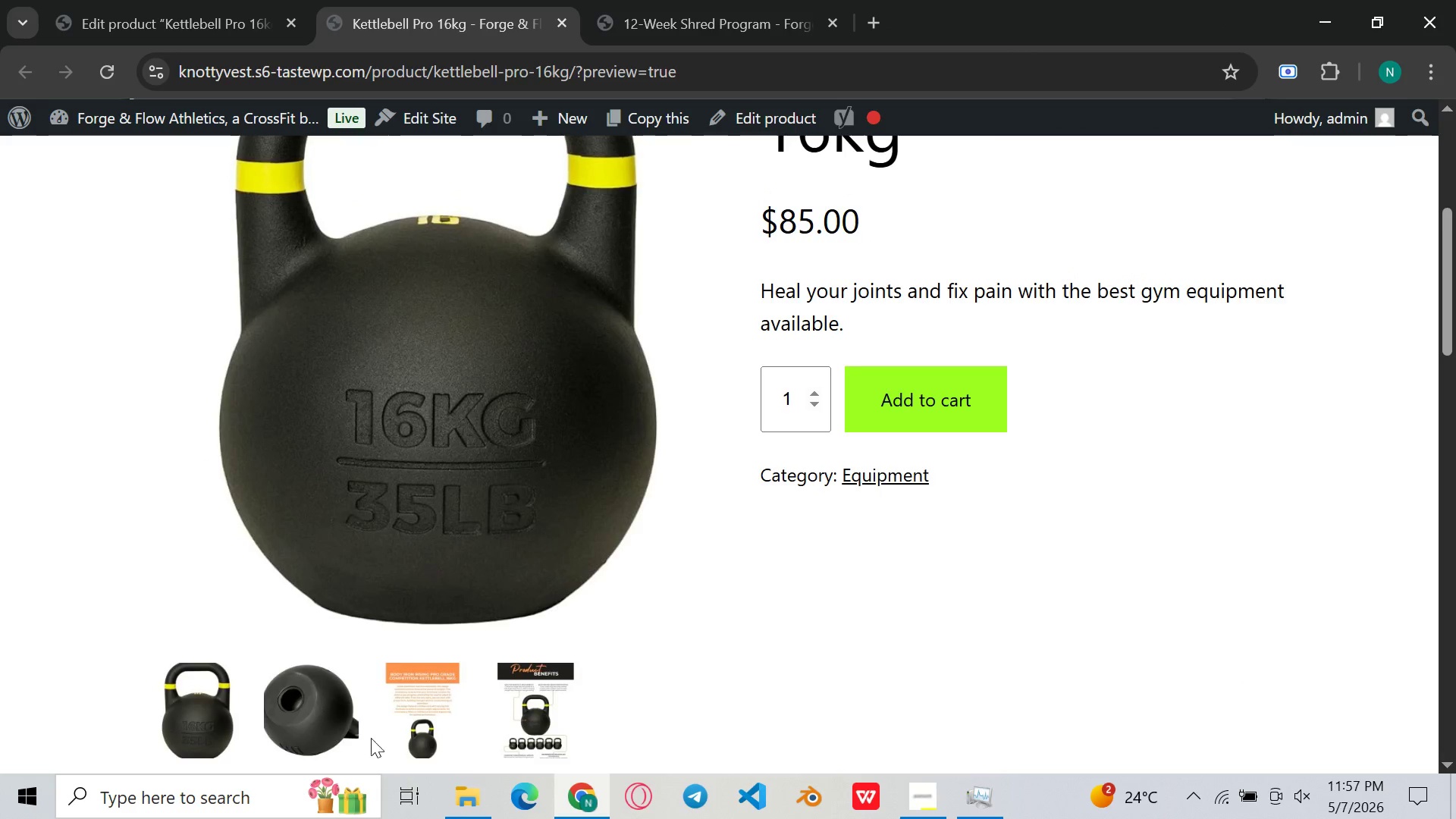 
left_click([311, 716])
 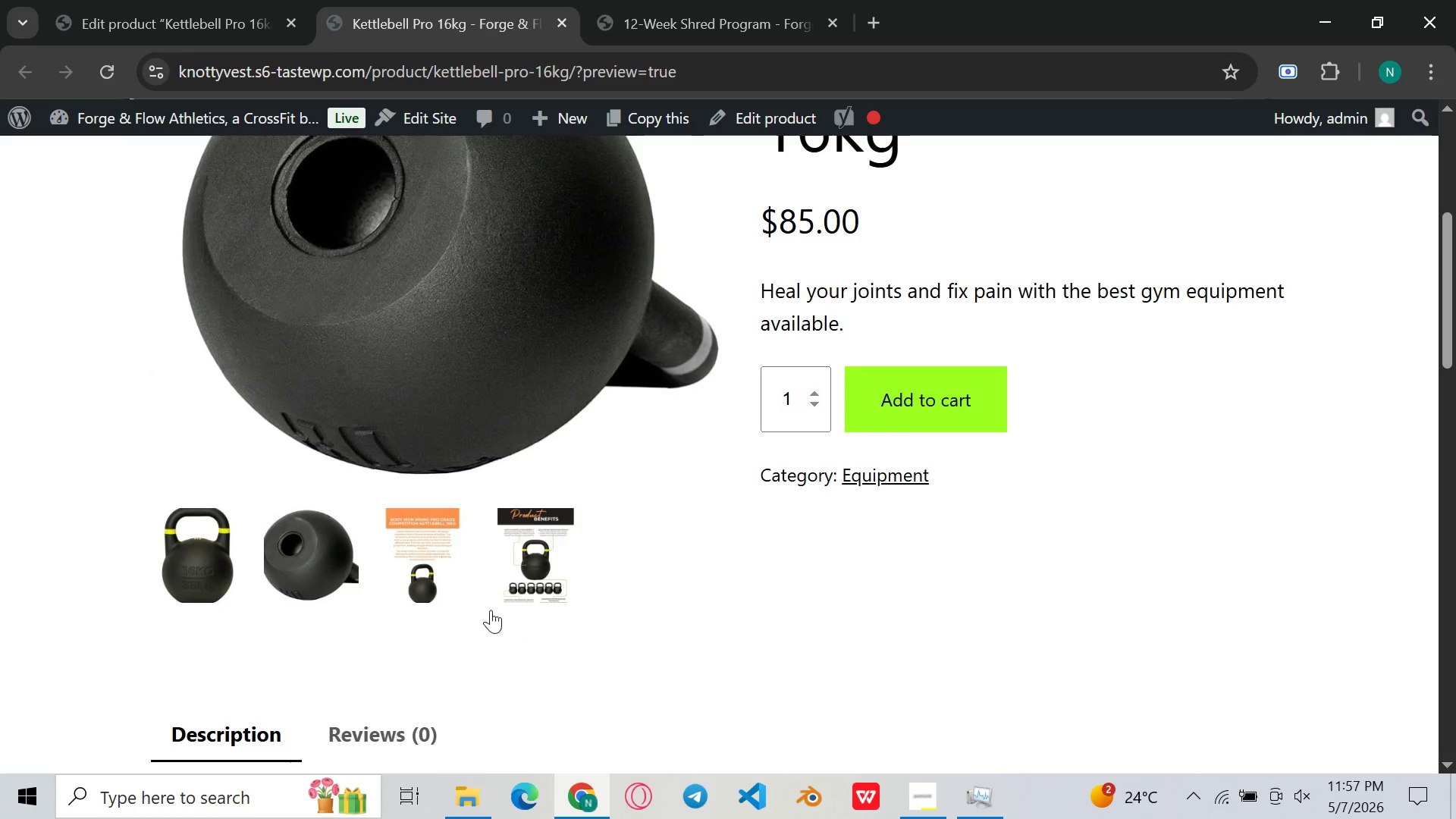 
left_click([456, 601])
 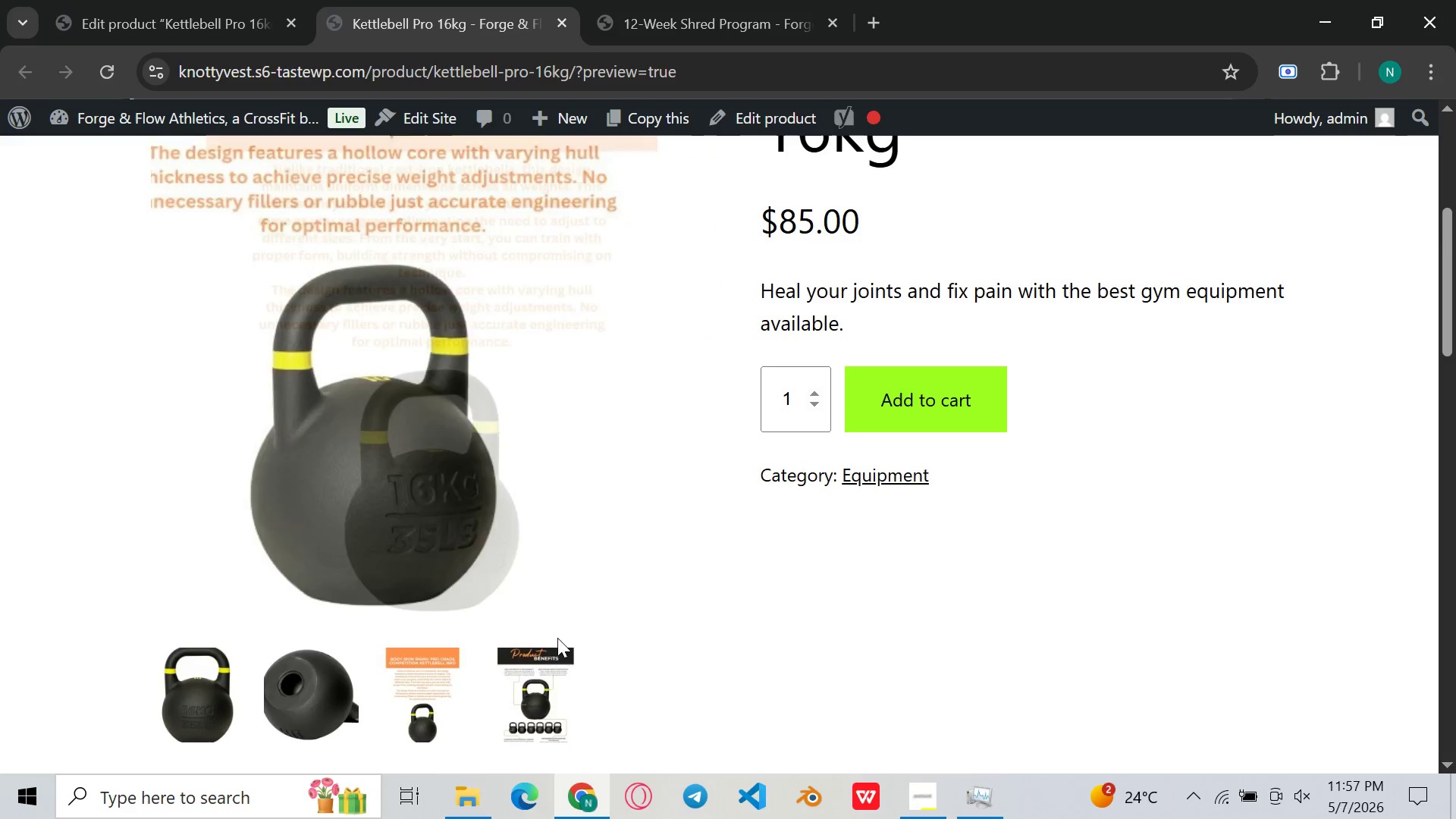 
left_click([538, 671])
 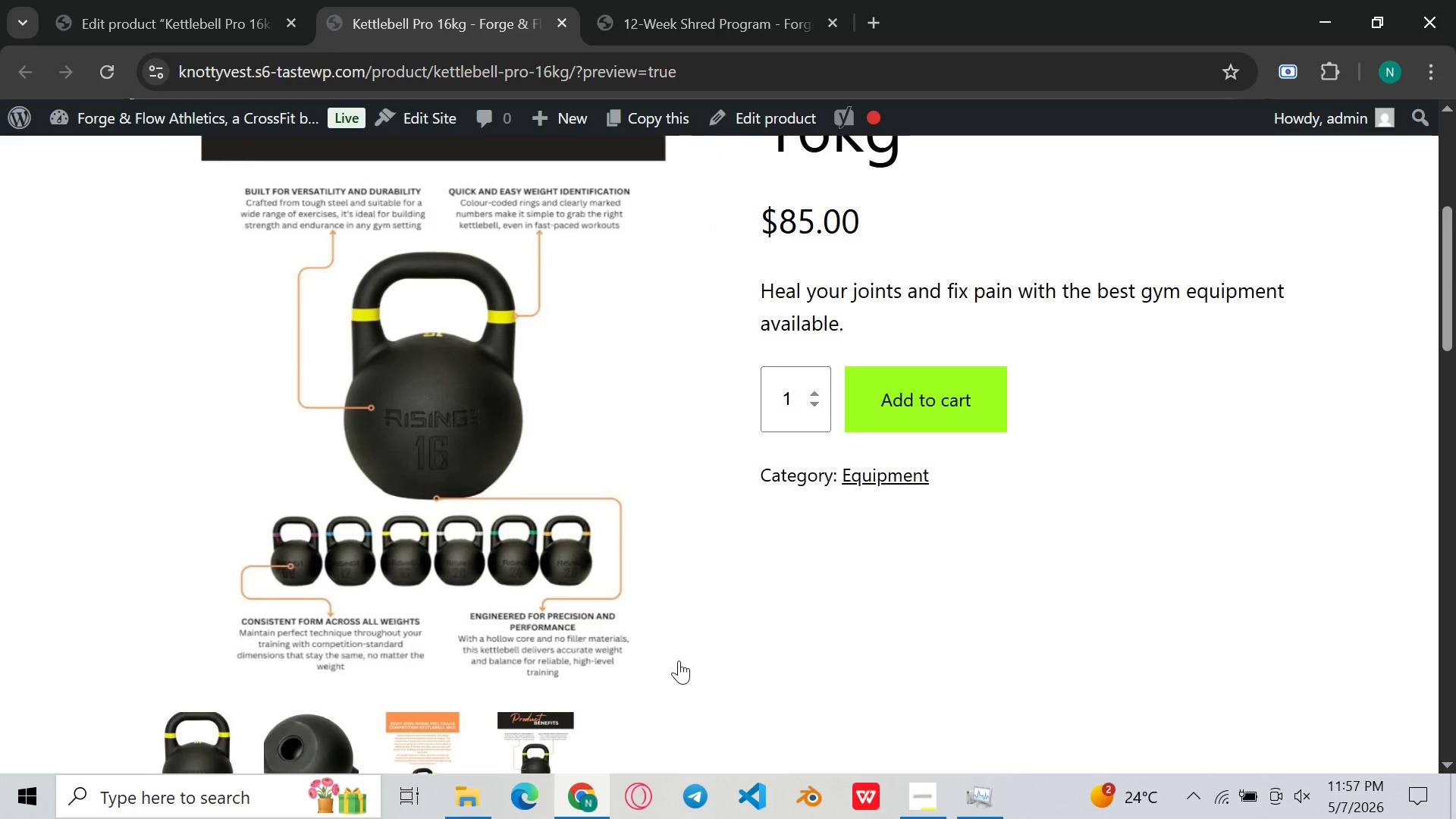 
scroll: coordinate [686, 658], scroll_direction: up, amount: 4.0
 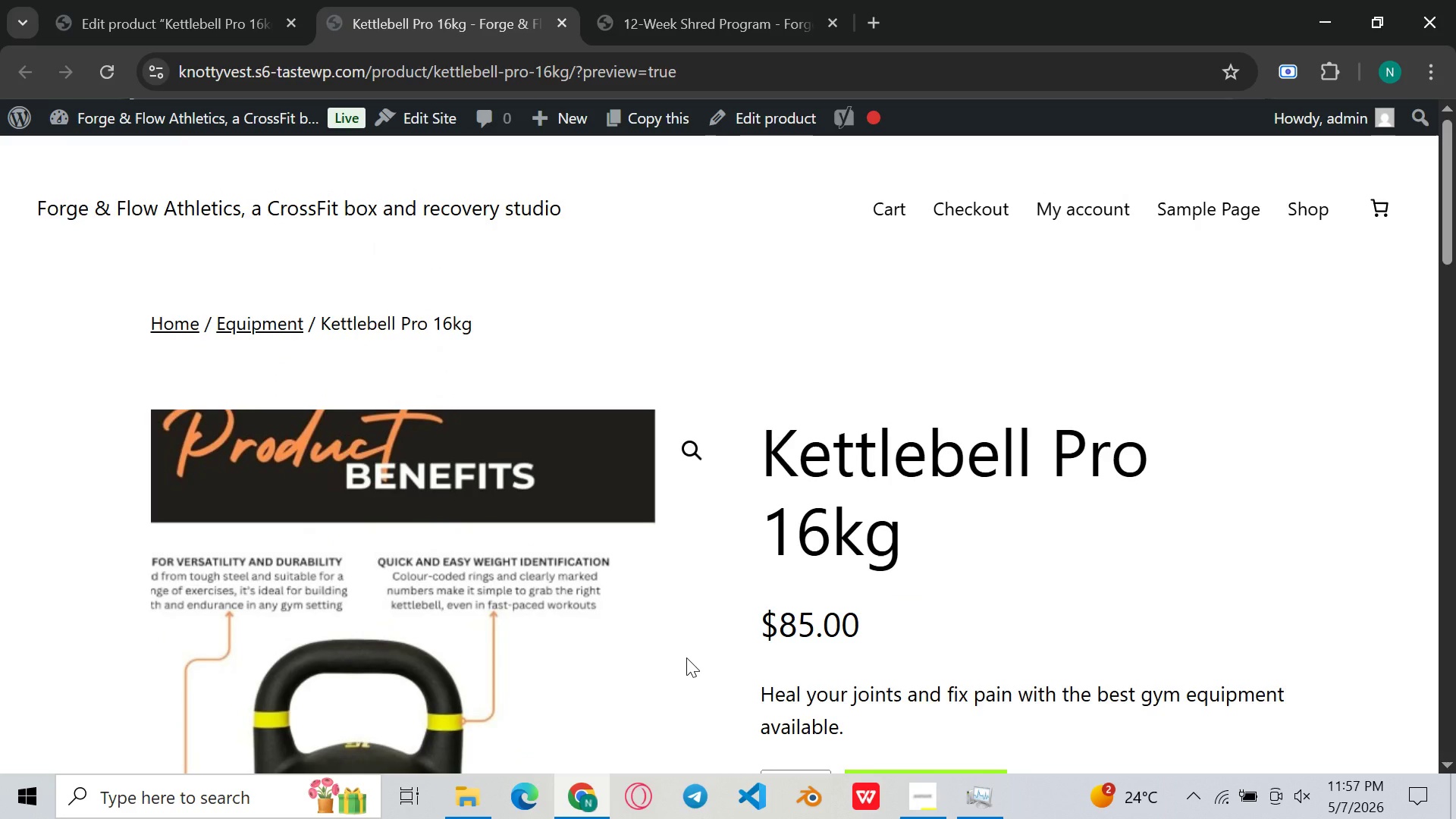 
scroll: coordinate [610, 377], scroll_direction: down, amount: 9.0
 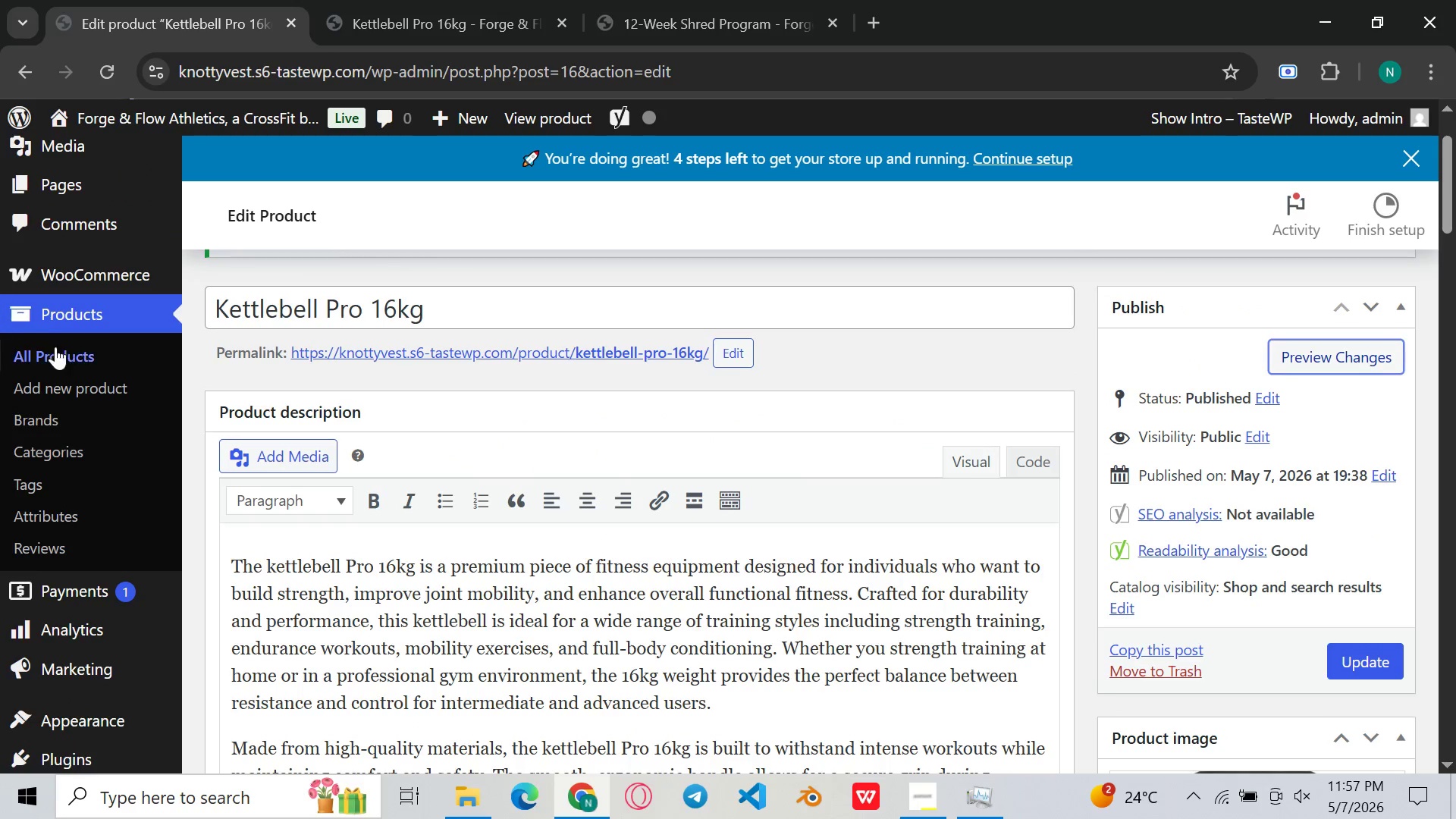 
left_click([71, 359])